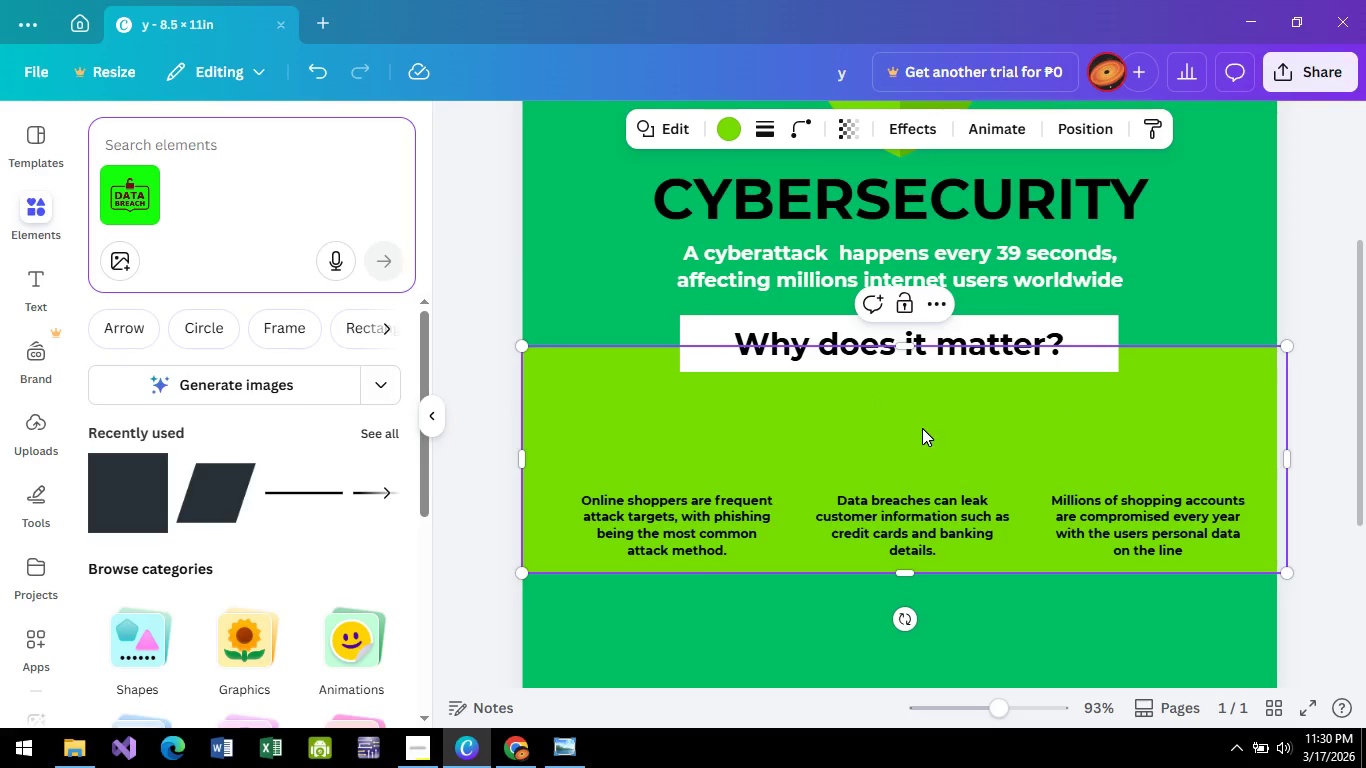 
hold_key(key=Escape, duration=1.62)
 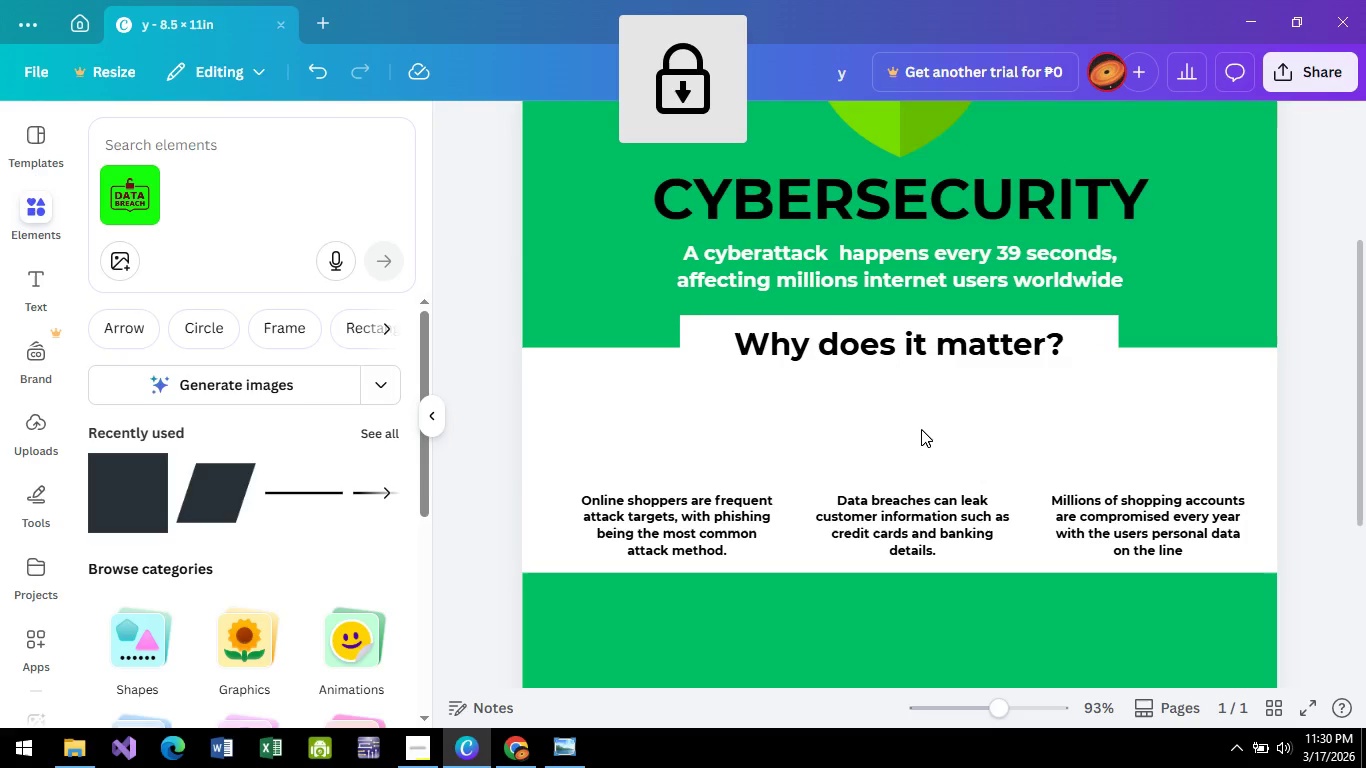 
hold_key(key=ScrollLock, duration=0.86)
 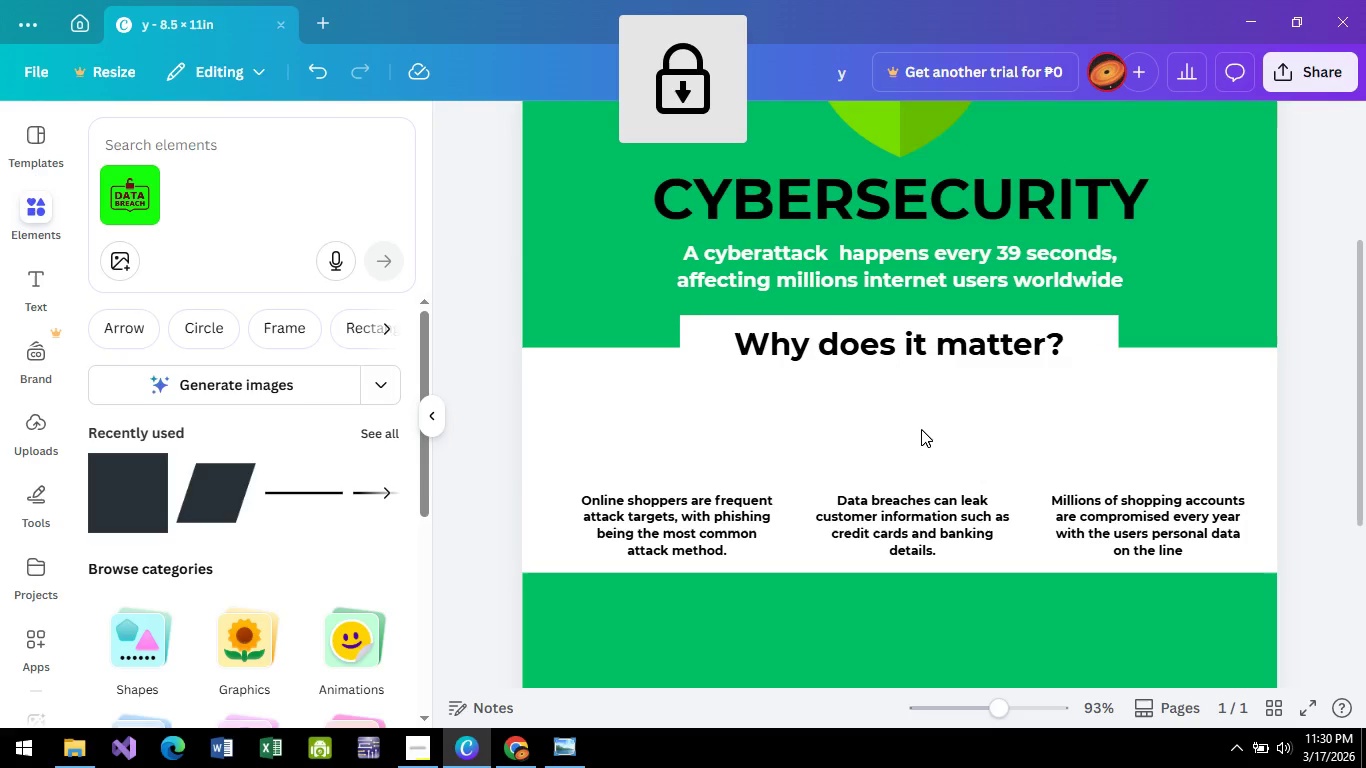 
key(Escape)
 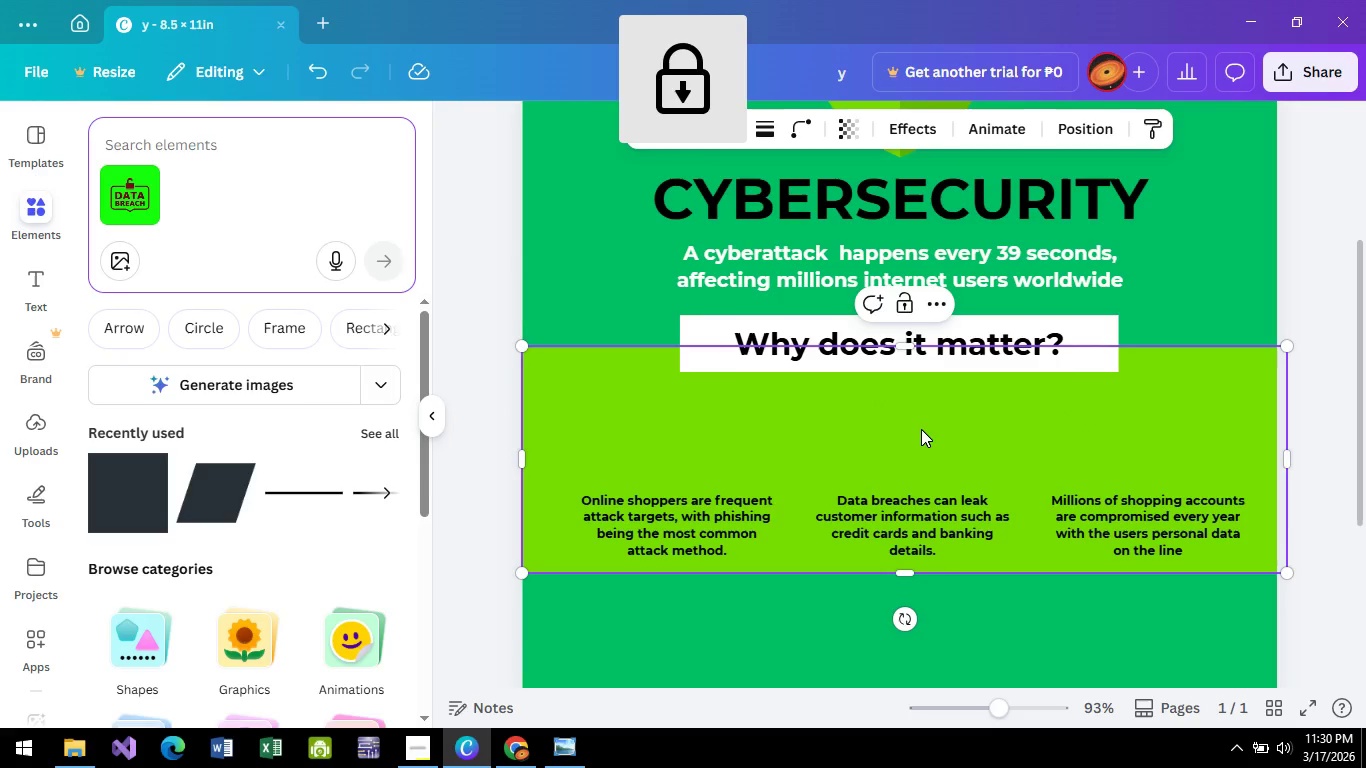 
key(F1)
 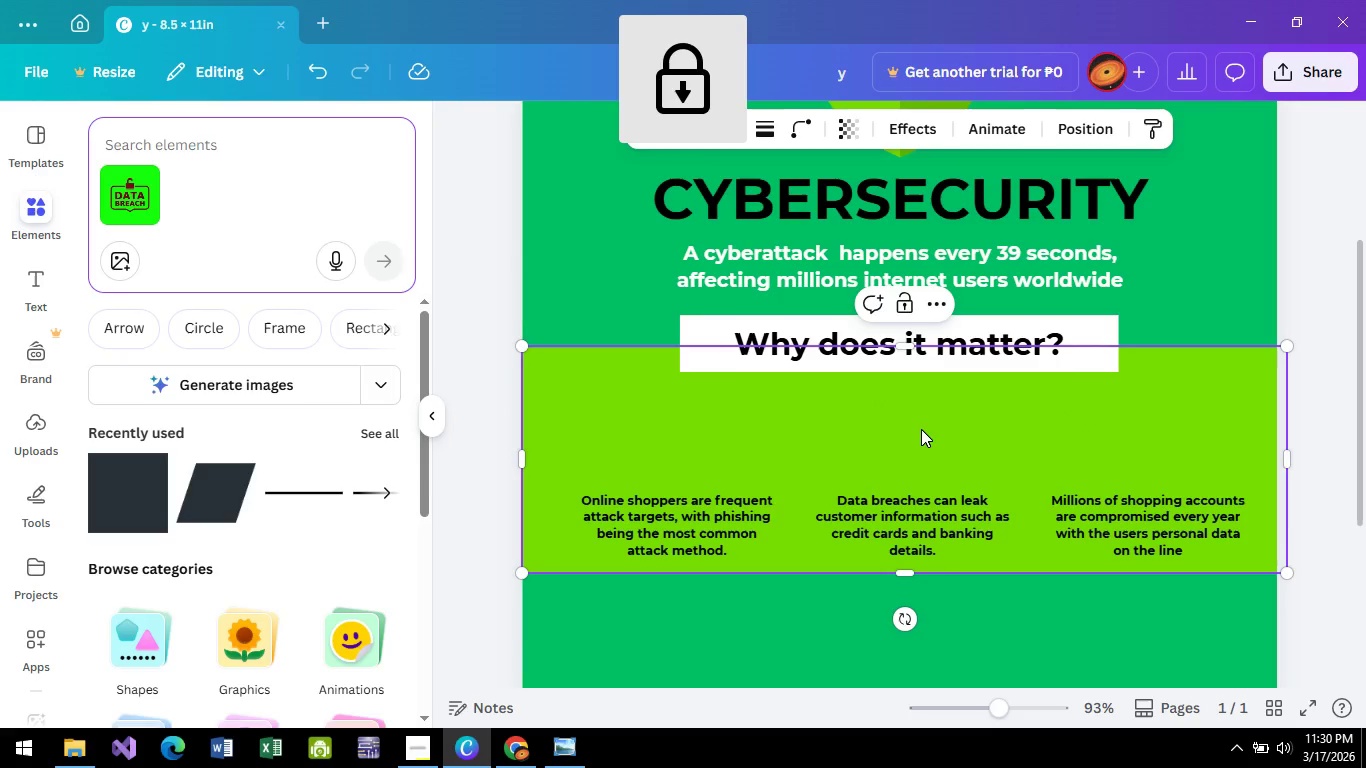 
key(Delete)
 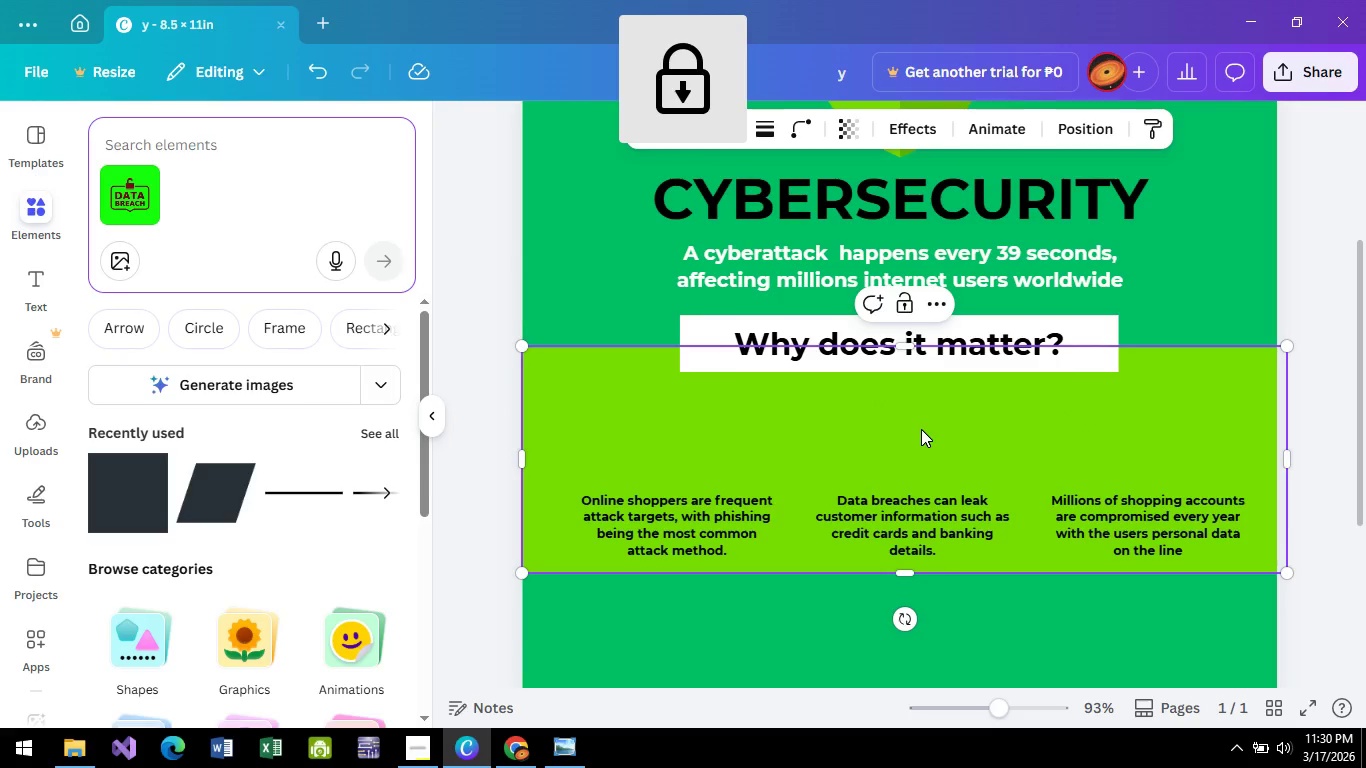 
key(Escape)
 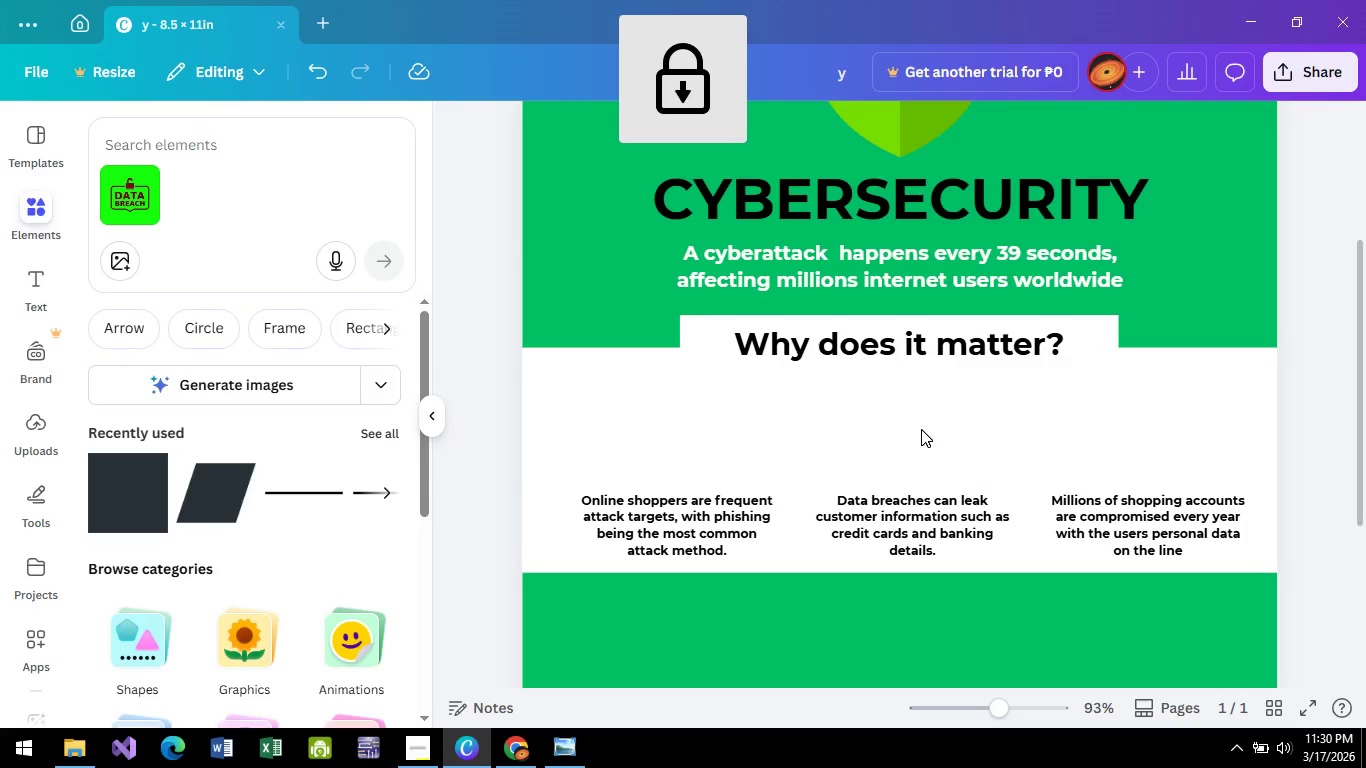 
key(Delete)
 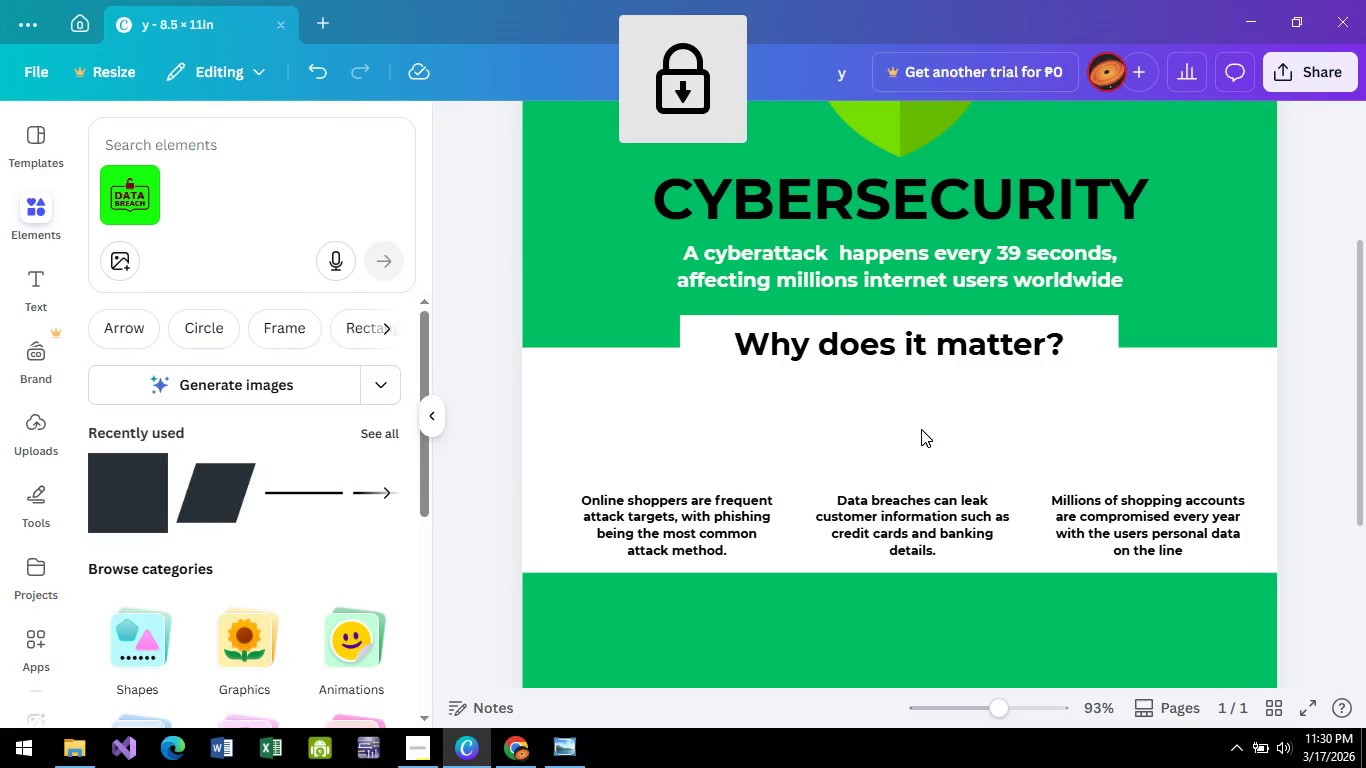 
hold_key(key=Delete, duration=1.5)
 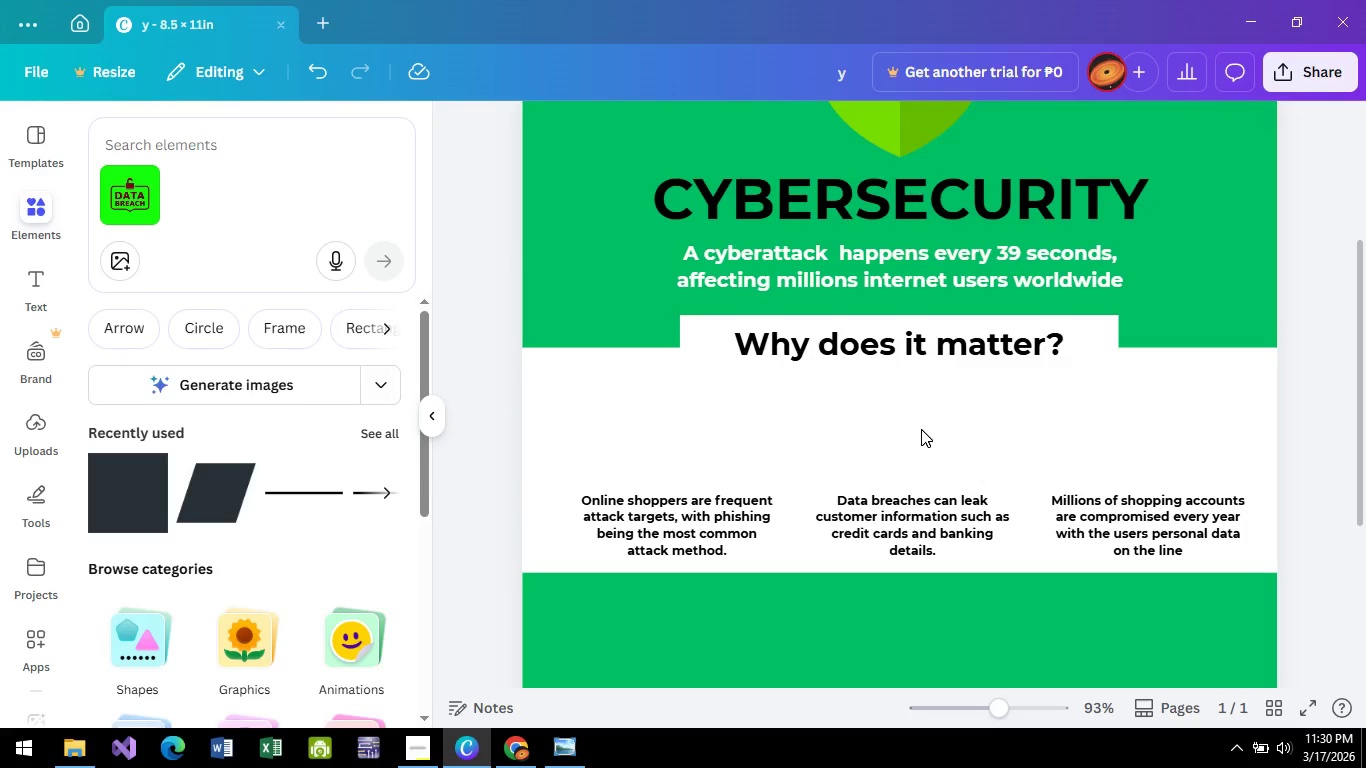 
hold_key(key=Delete, duration=1.5)
 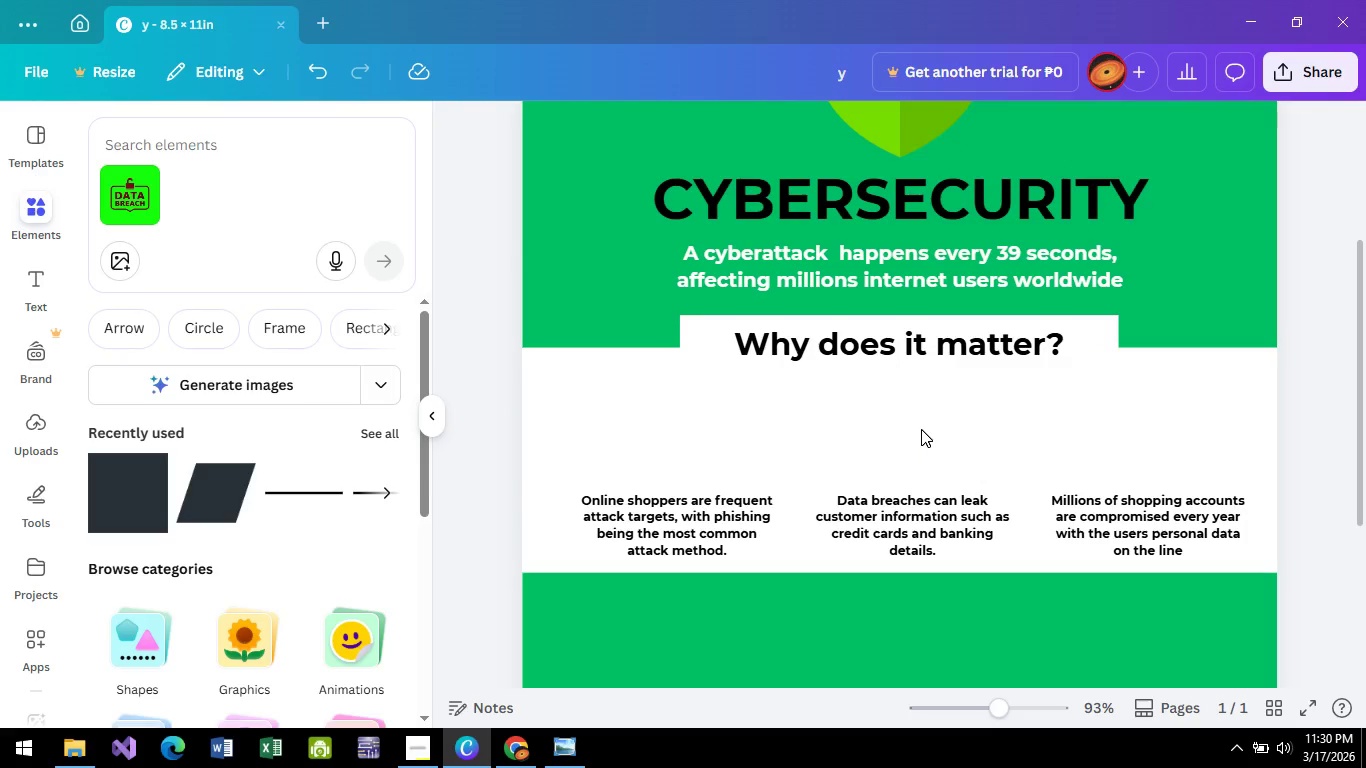 
hold_key(key=Delete, duration=1.51)
 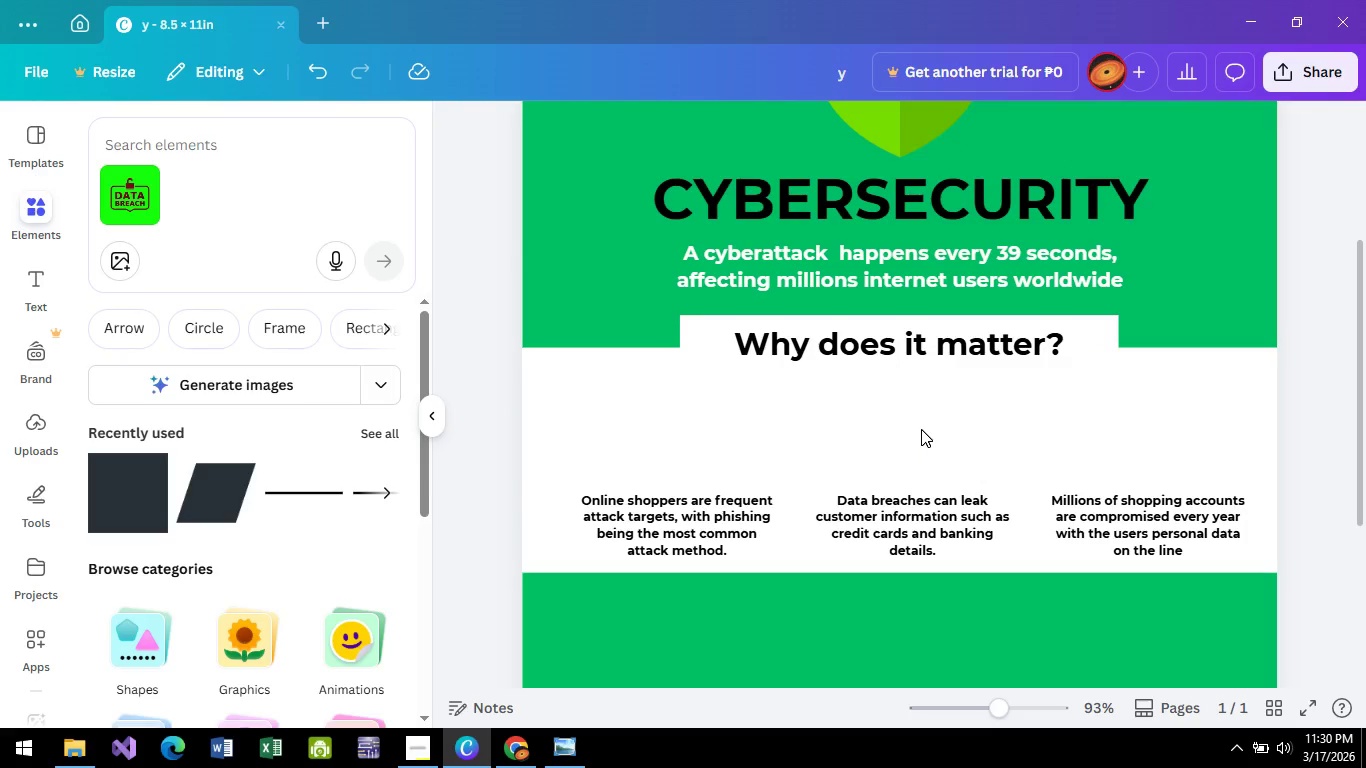 
hold_key(key=Delete, duration=1.5)
 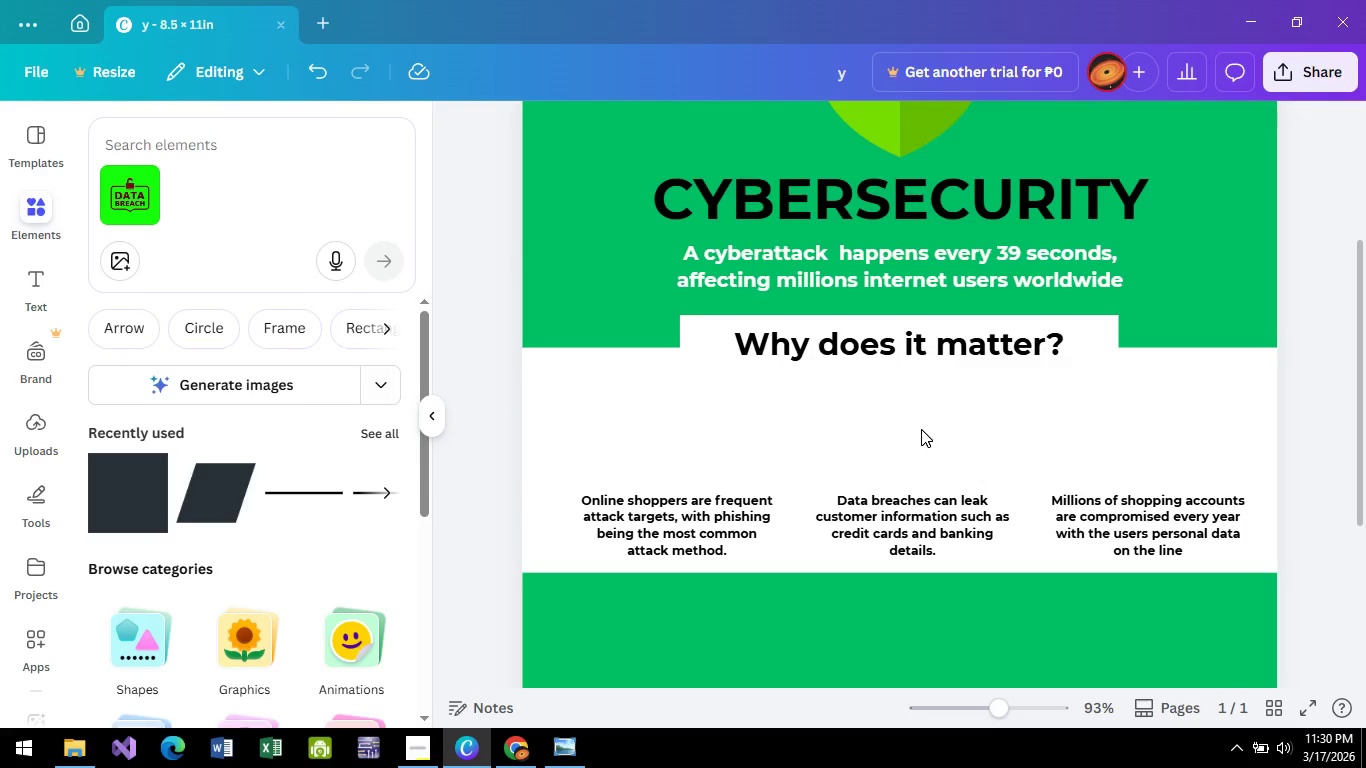 
hold_key(key=Delete, duration=1.52)
 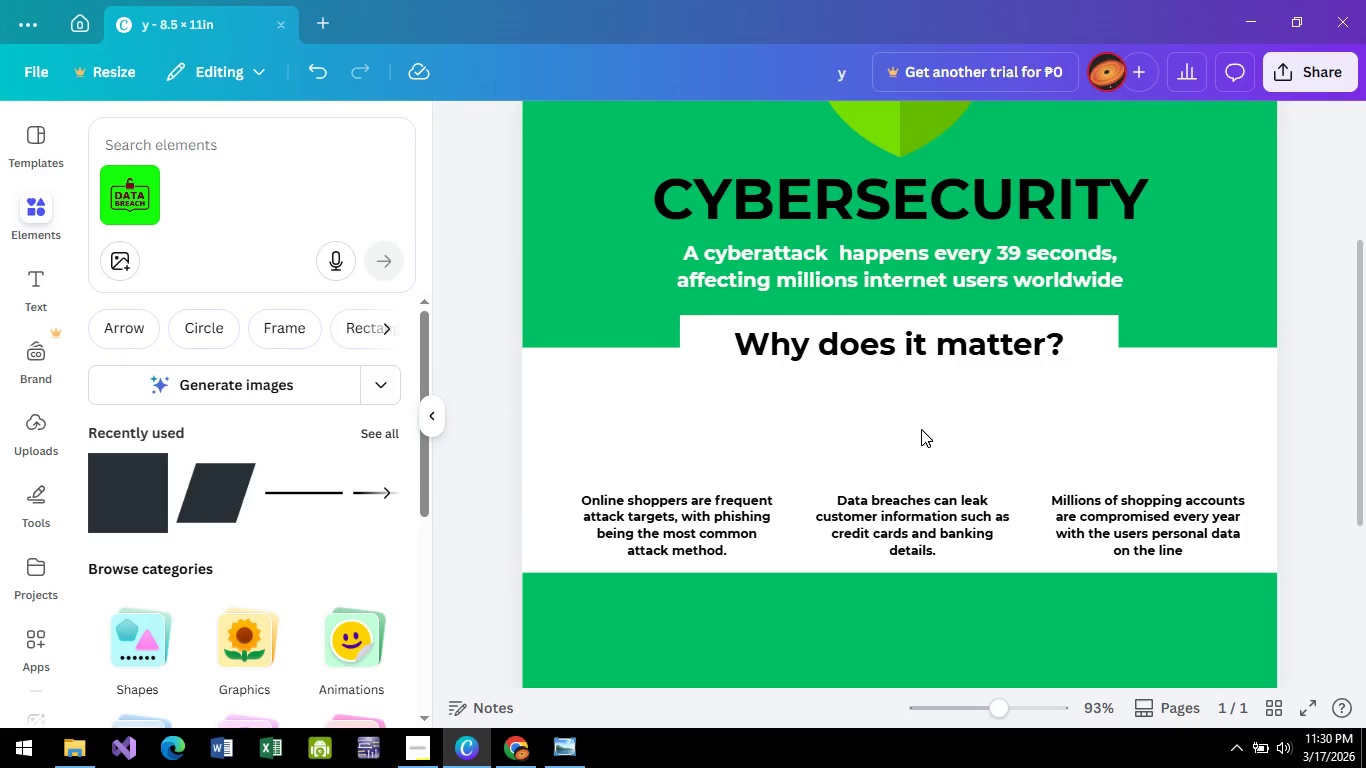 
hold_key(key=Delete, duration=1.52)
 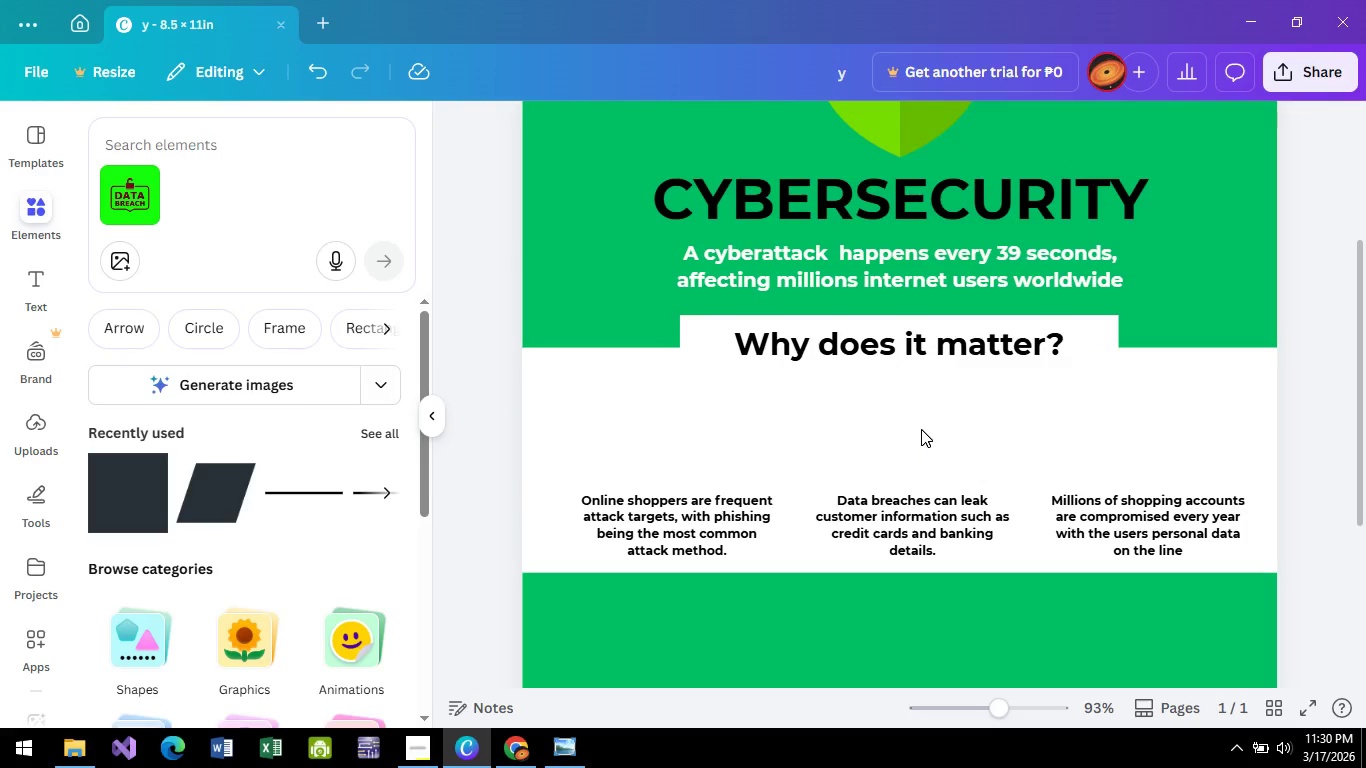 
hold_key(key=Delete, duration=1.51)
 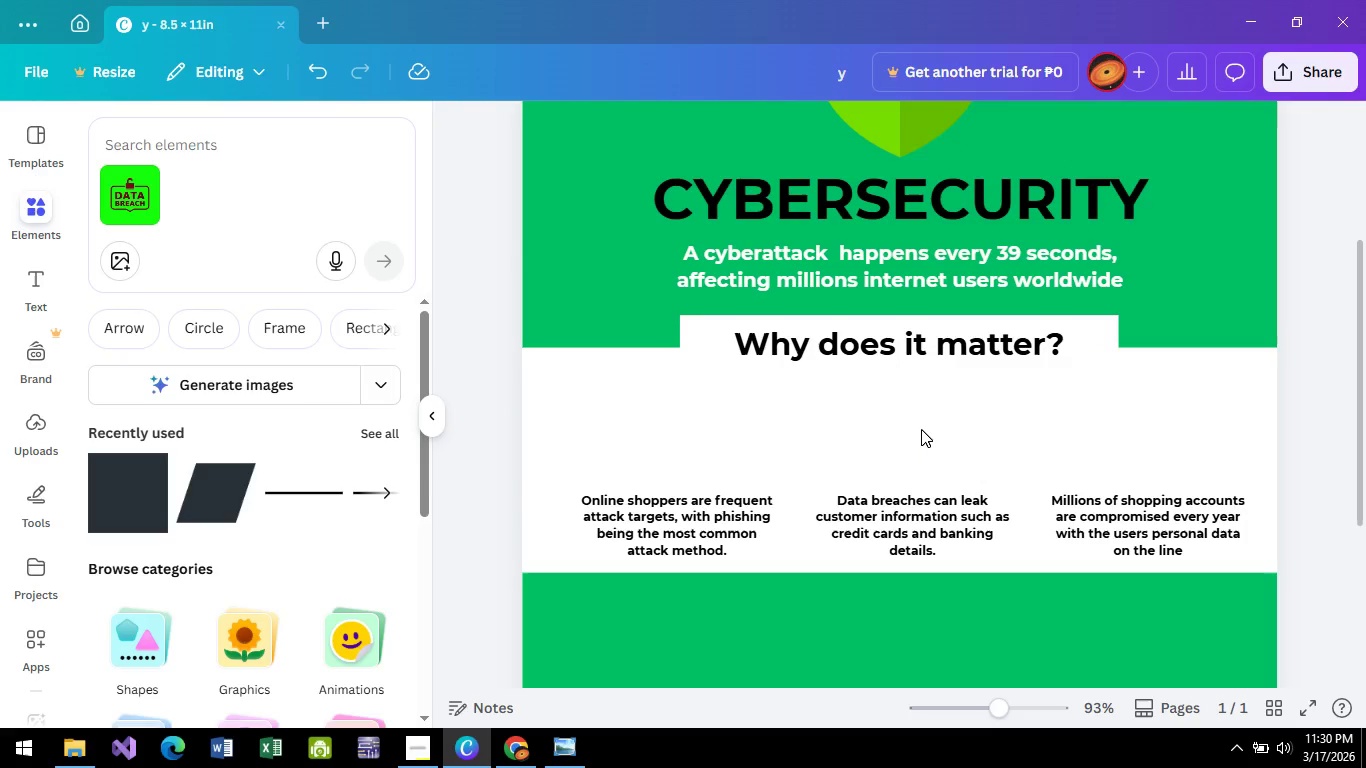 
hold_key(key=Delete, duration=1.5)
 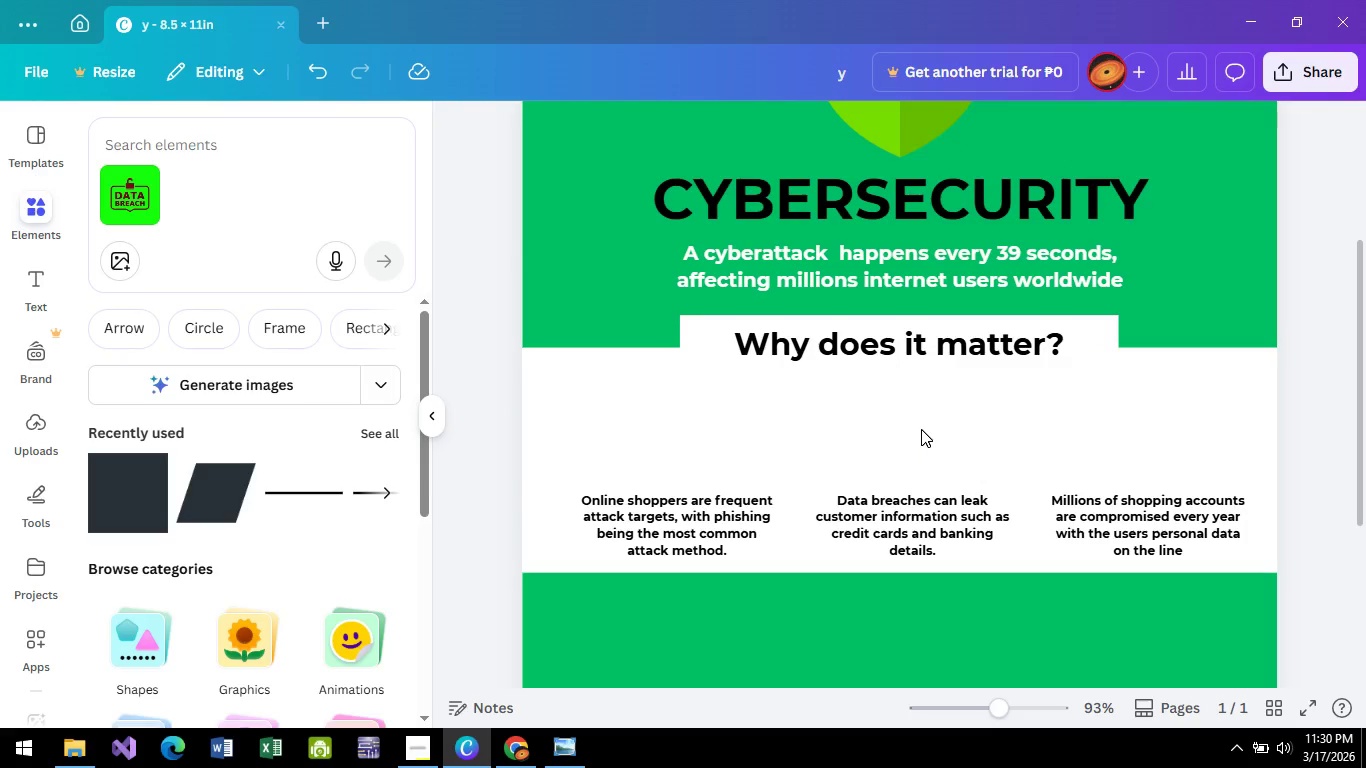 
hold_key(key=Delete, duration=1.52)
 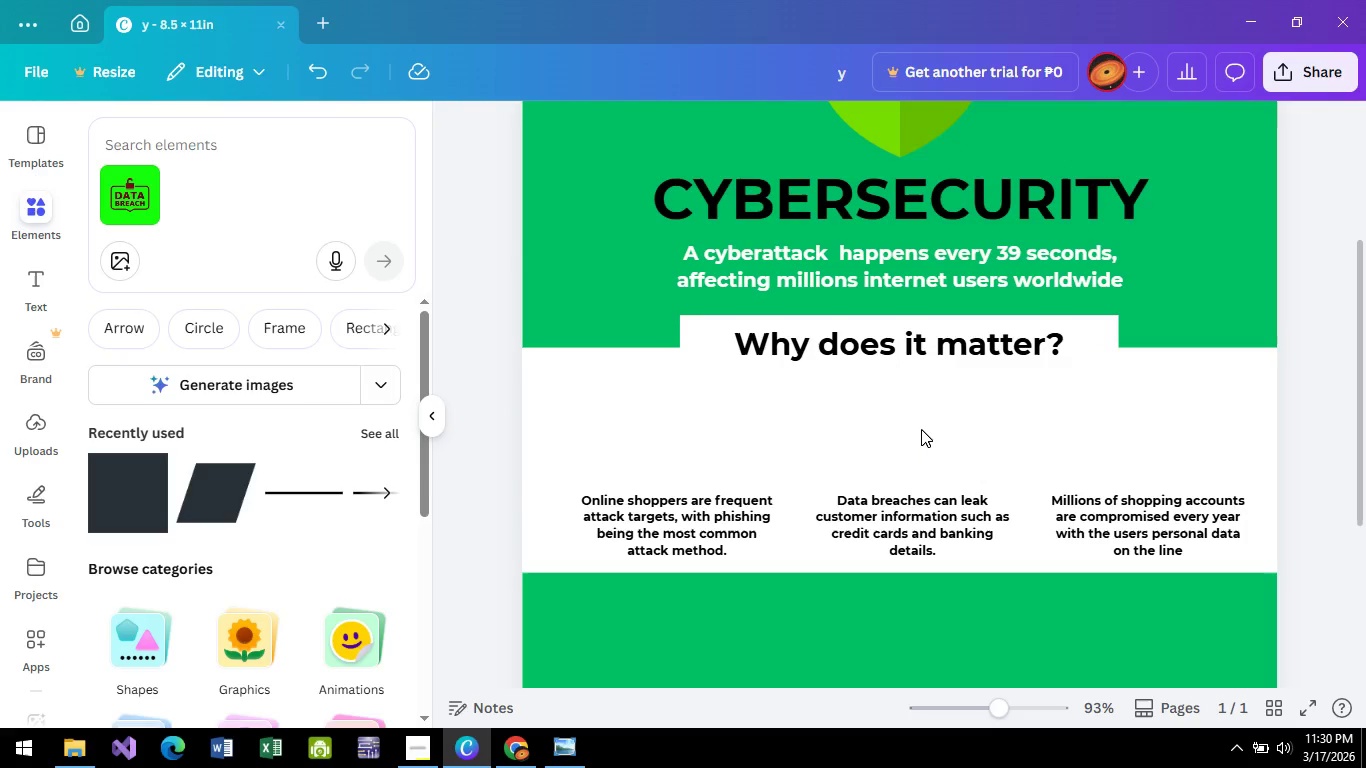 
hold_key(key=Delete, duration=1.51)
 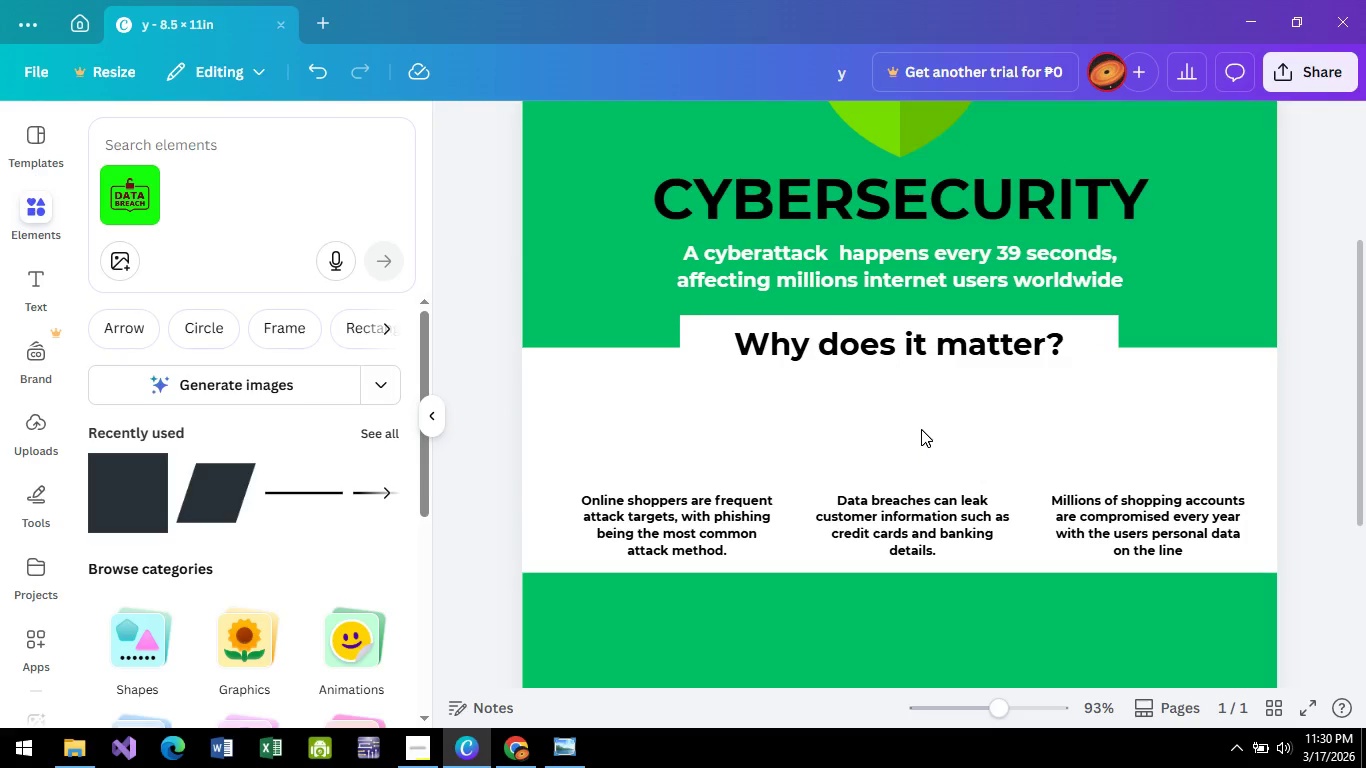 
hold_key(key=Delete, duration=1.5)
 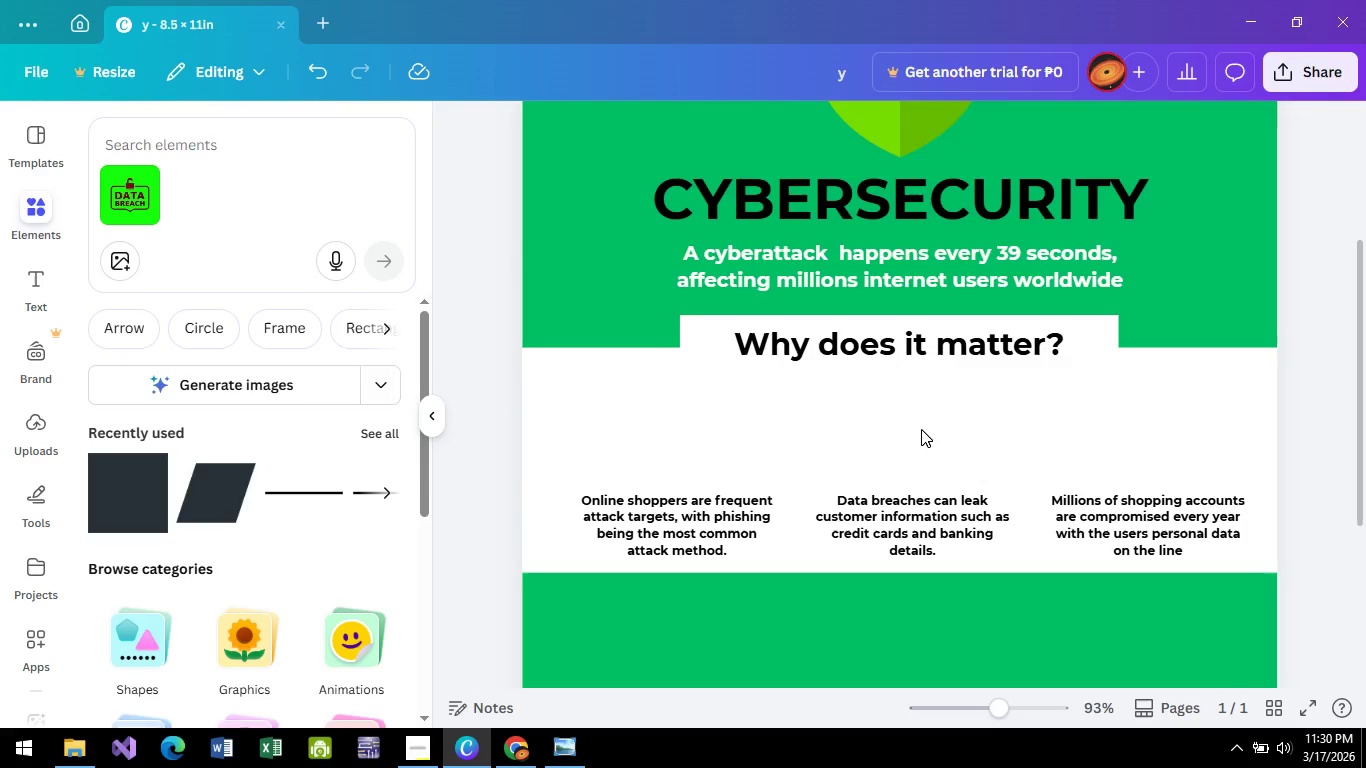 
hold_key(key=Delete, duration=1.52)
 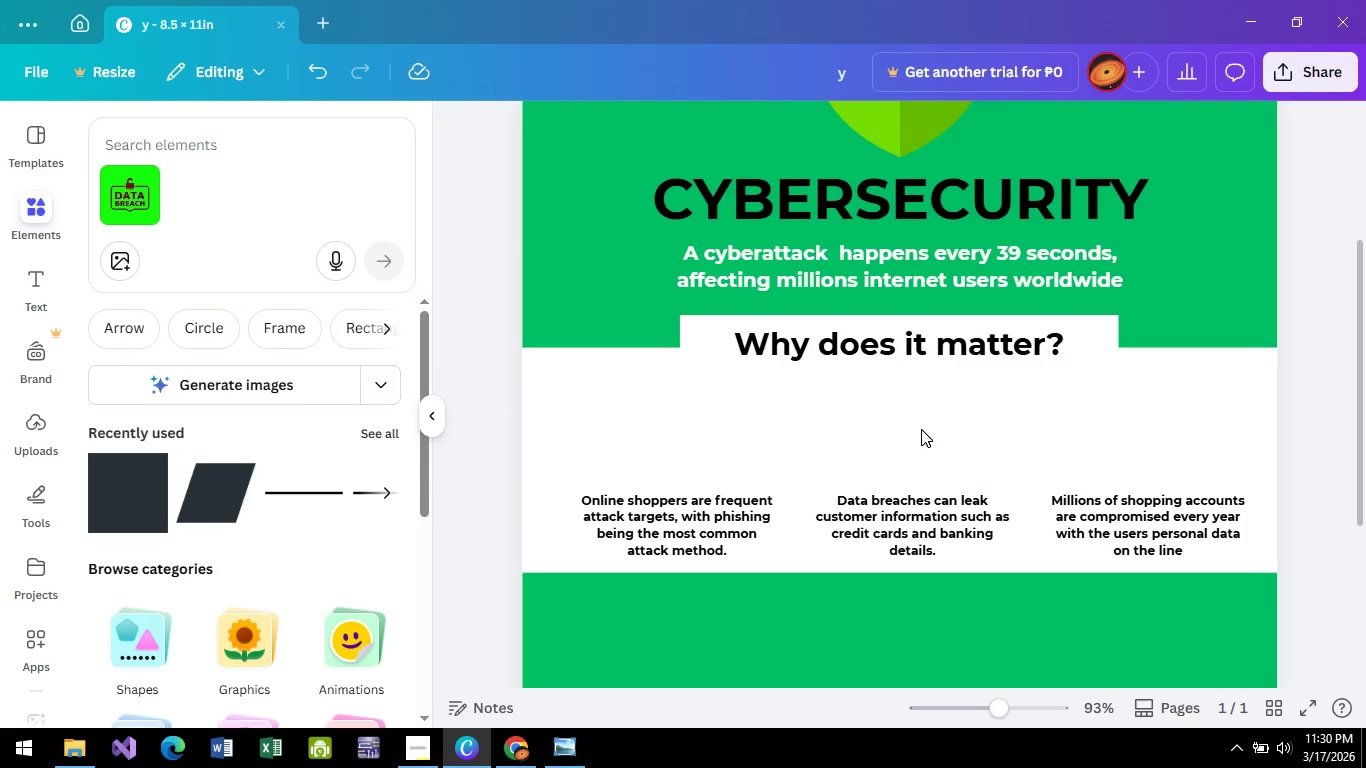 
hold_key(key=Delete, duration=1.52)
 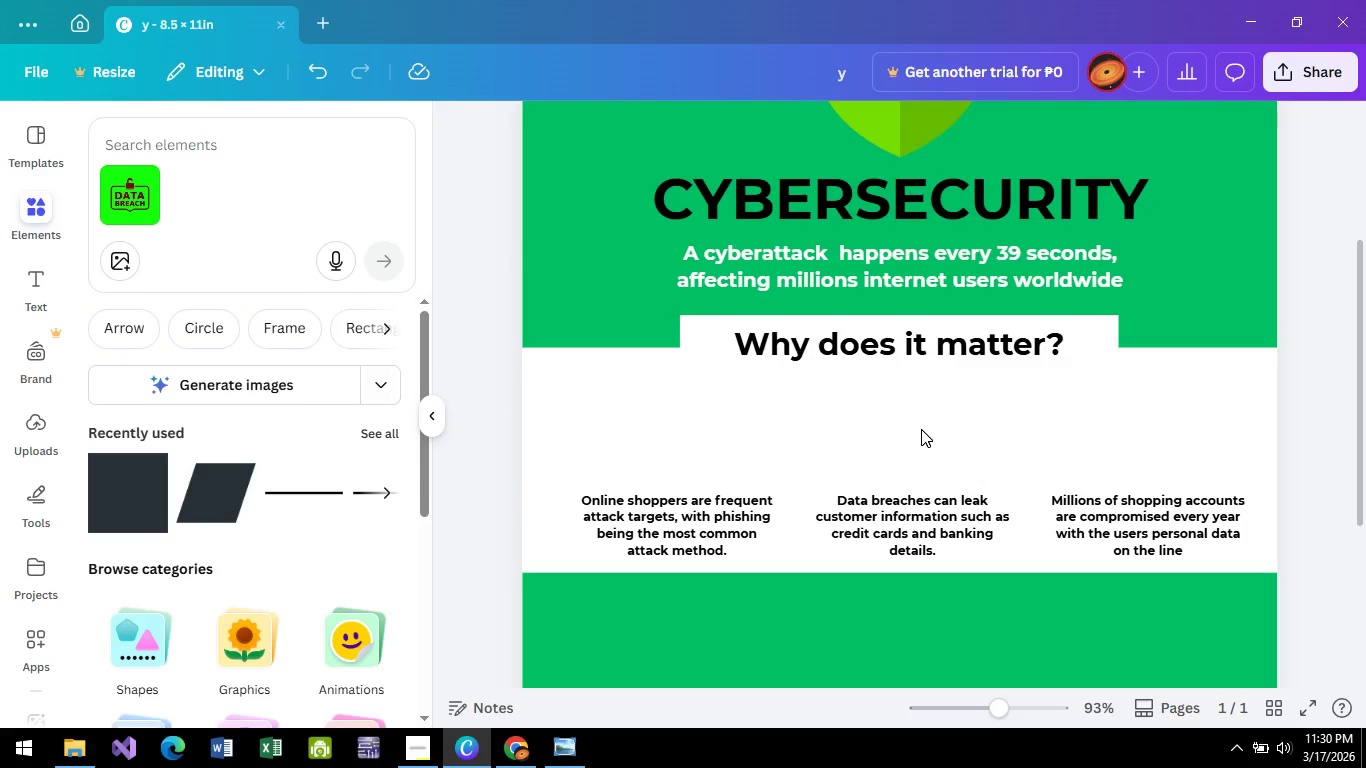 
hold_key(key=Delete, duration=1.5)
 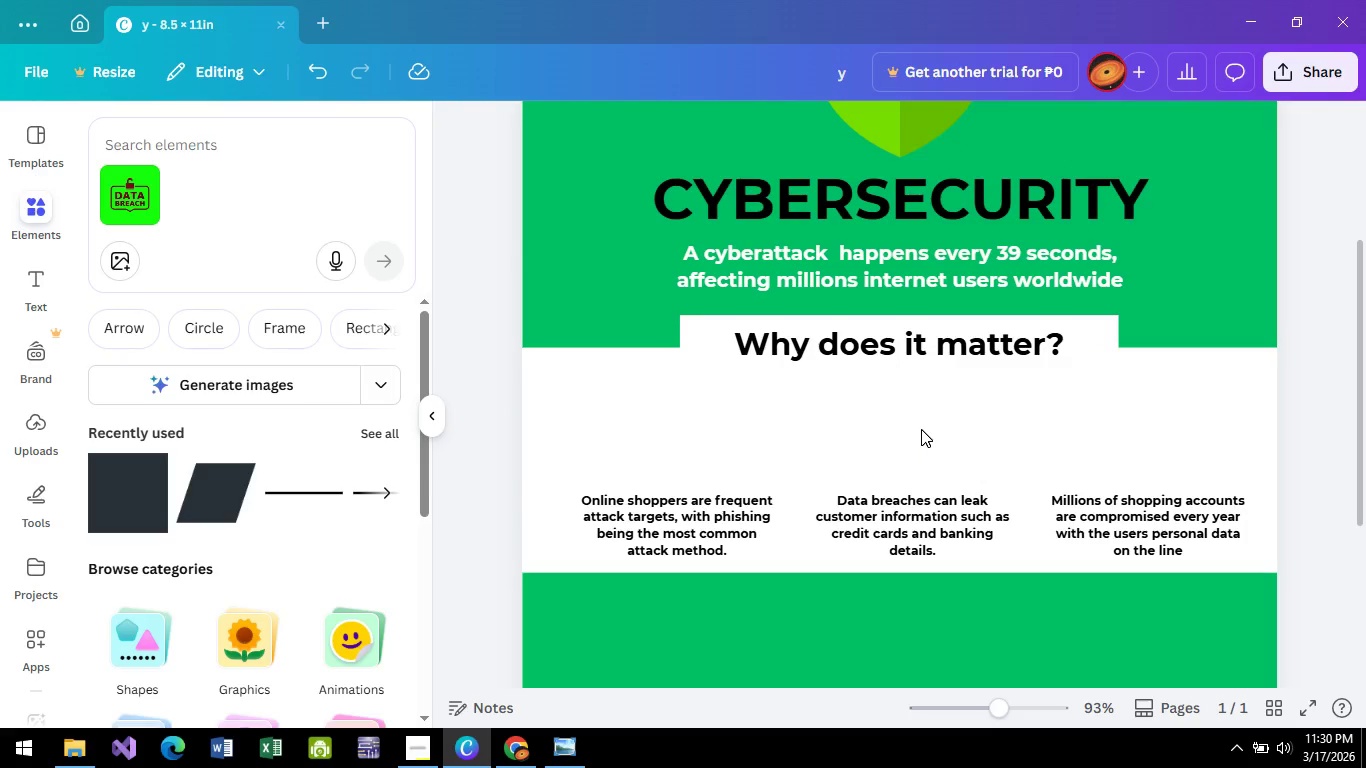 
hold_key(key=Delete, duration=1.51)
 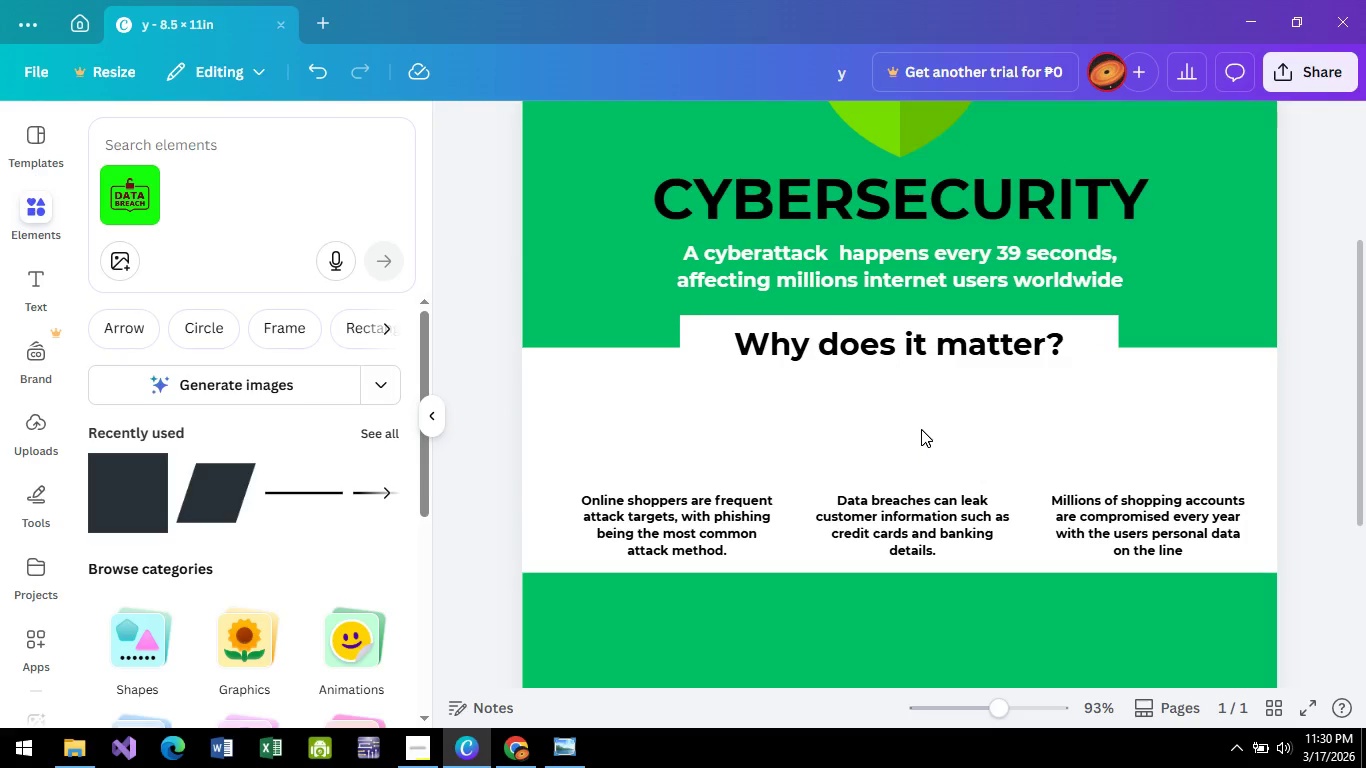 
hold_key(key=Delete, duration=1.34)
 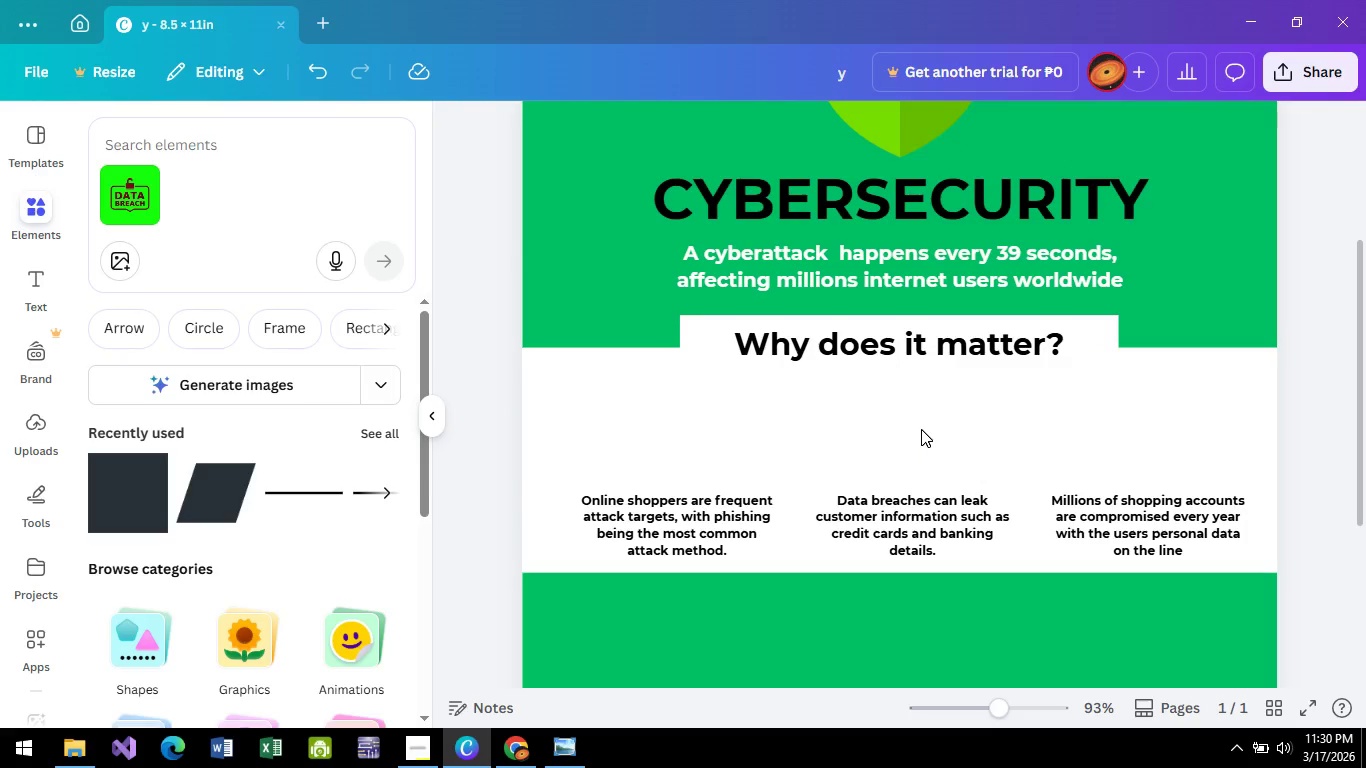 
hold_key(key=Delete, duration=1.52)
 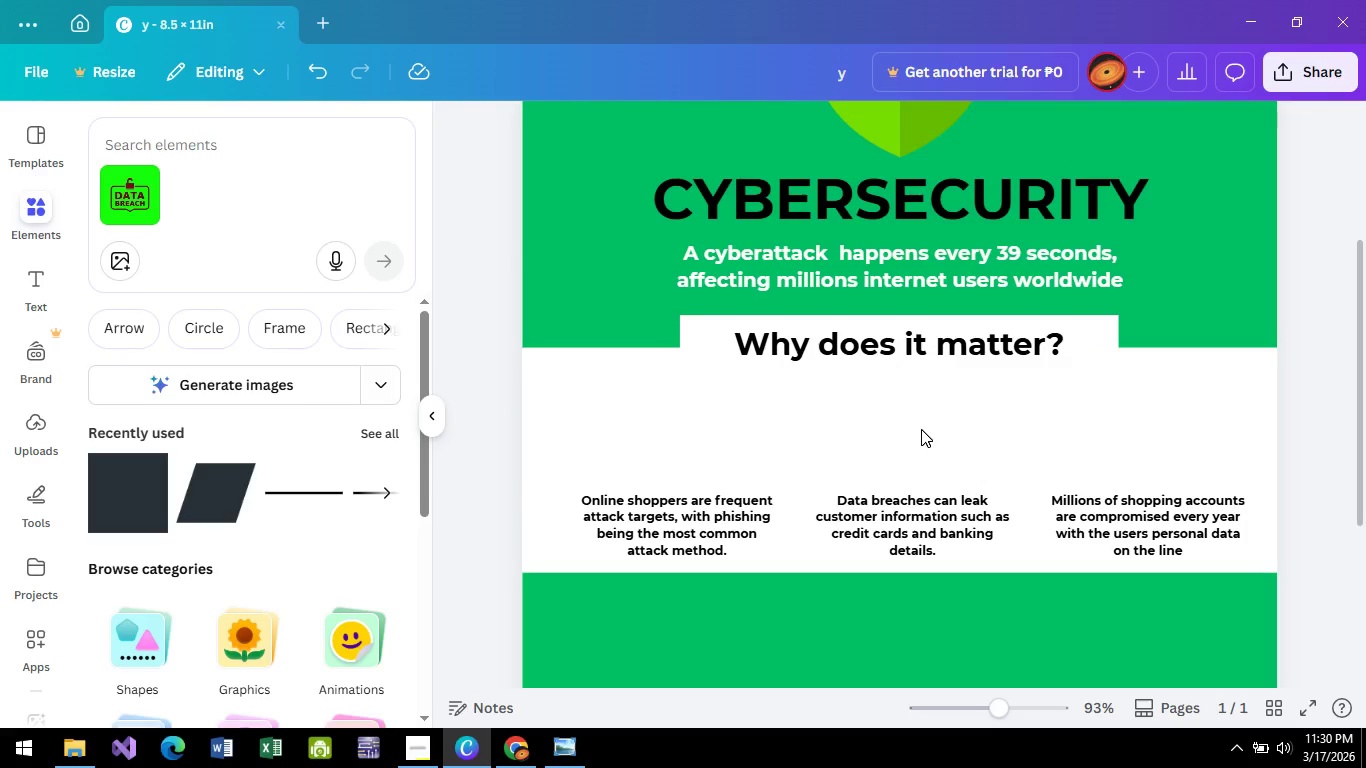 
key(Control+ControlLeft)
 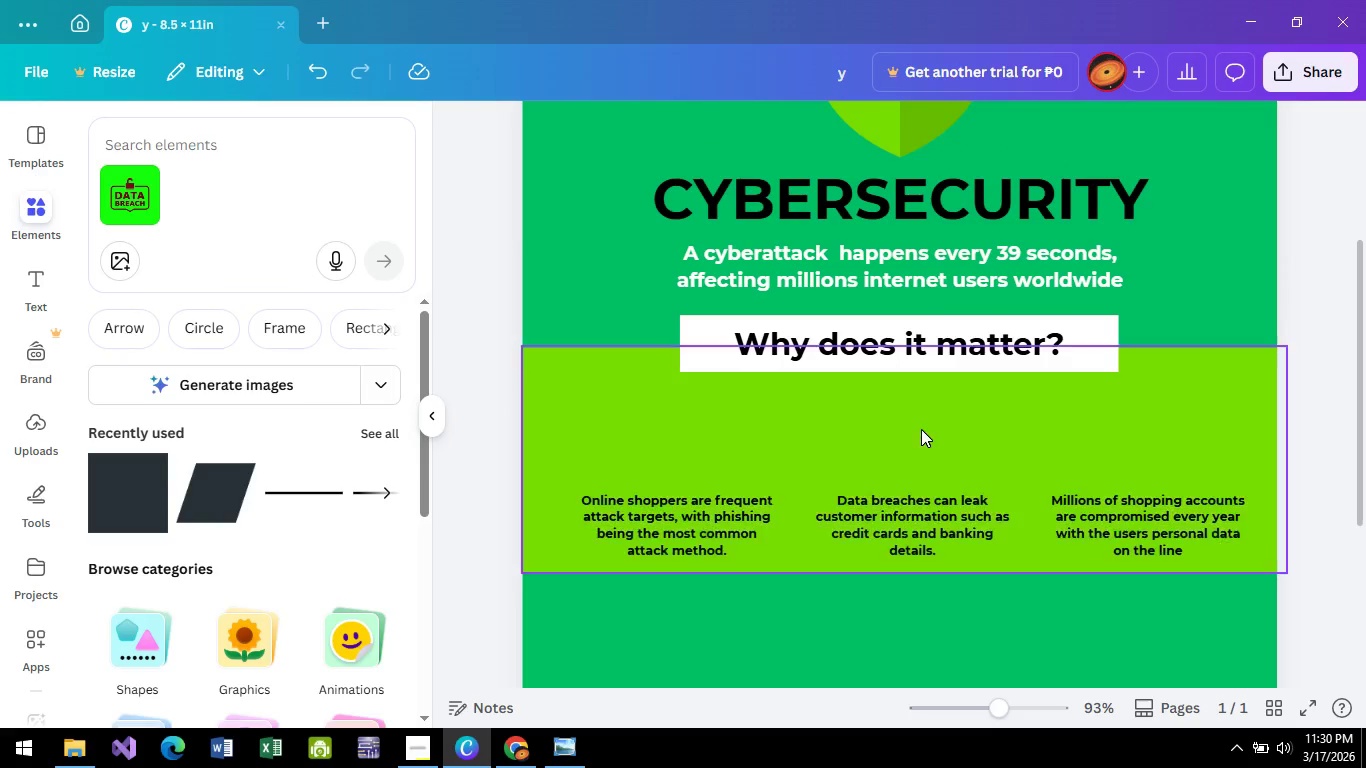 
key(Control+Z)
 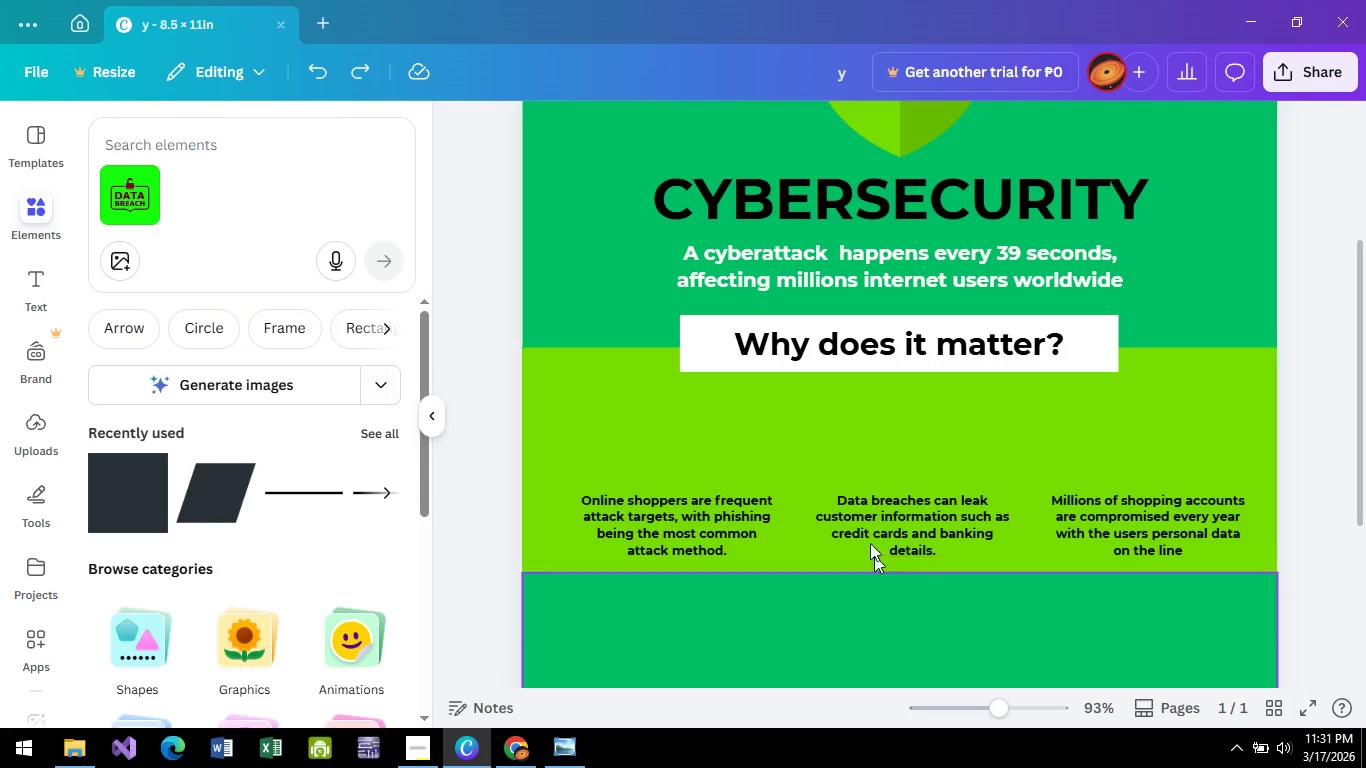 
left_click([657, 424])
 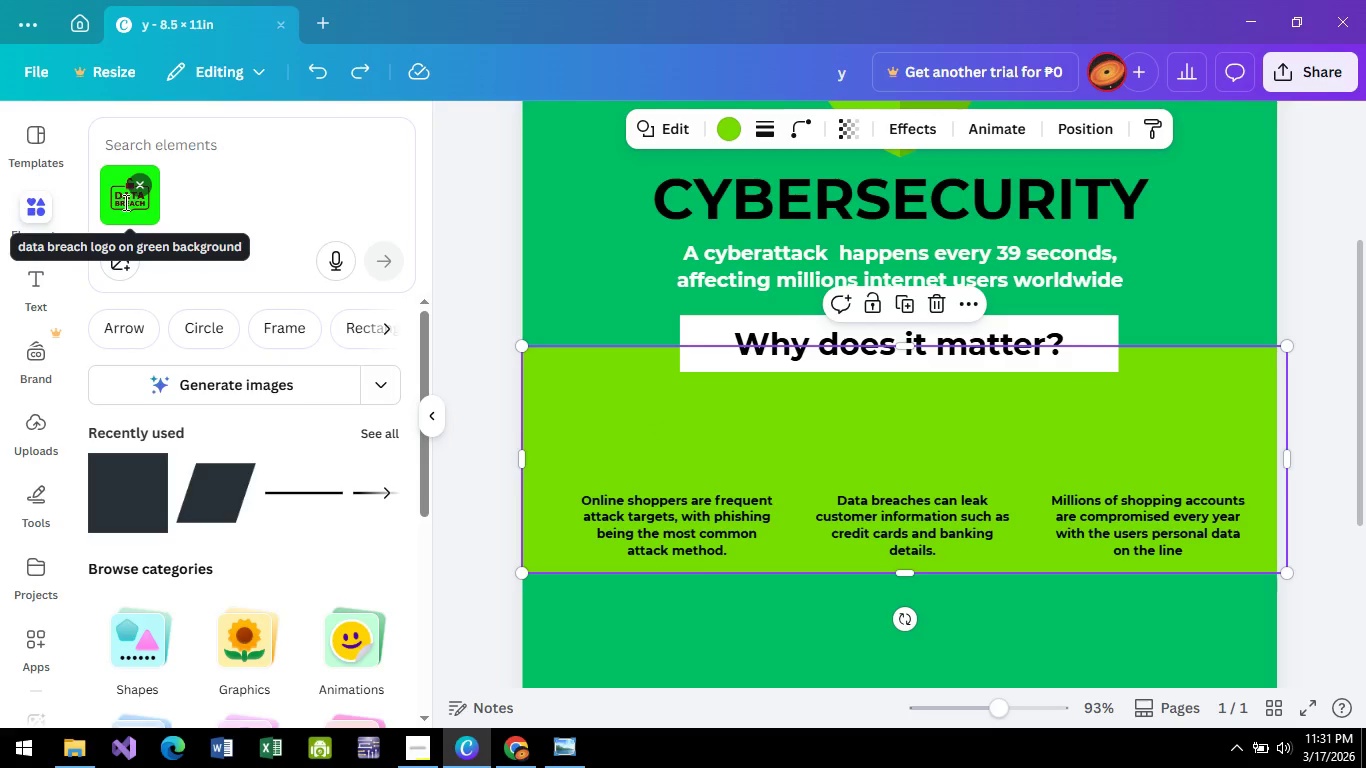 
left_click([125, 205])
 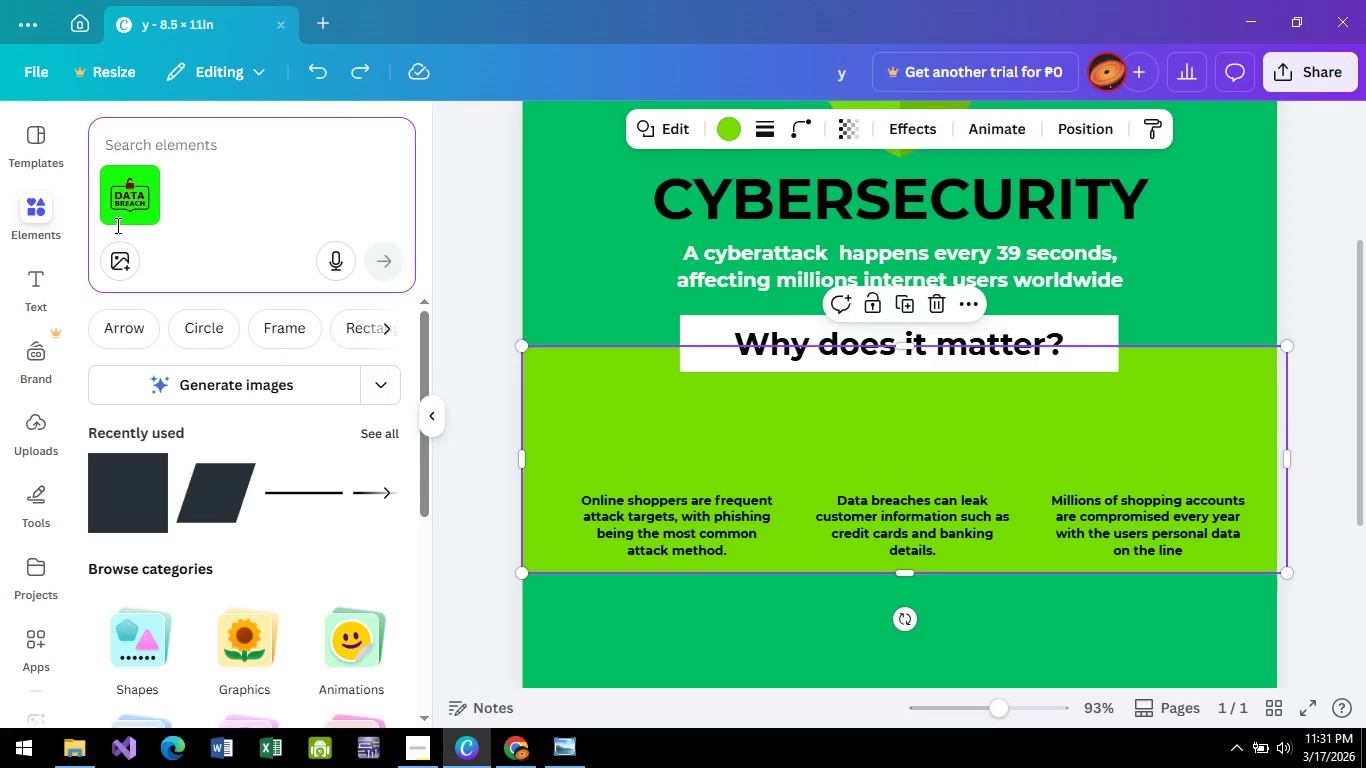 
left_click([124, 212])
 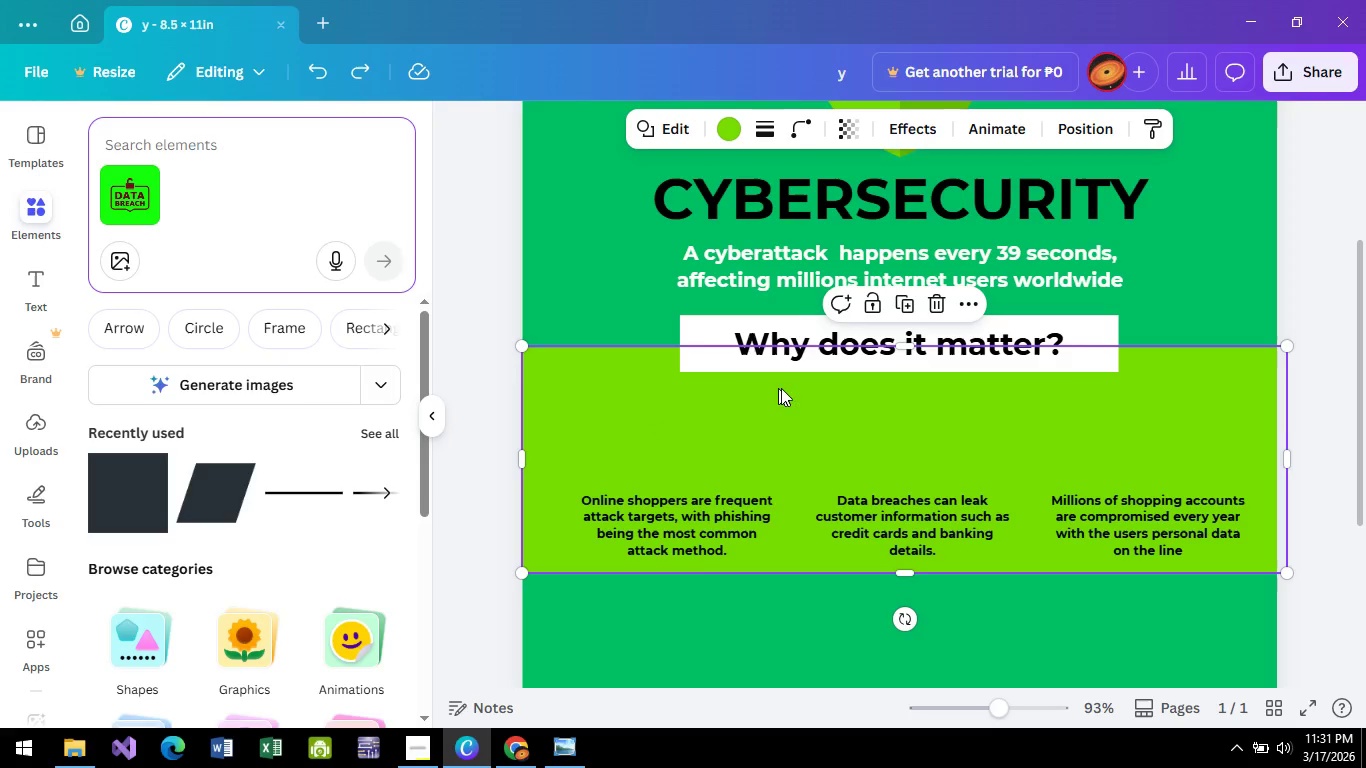 
scroll: coordinate [825, 339], scroll_direction: down, amount: 1.0
 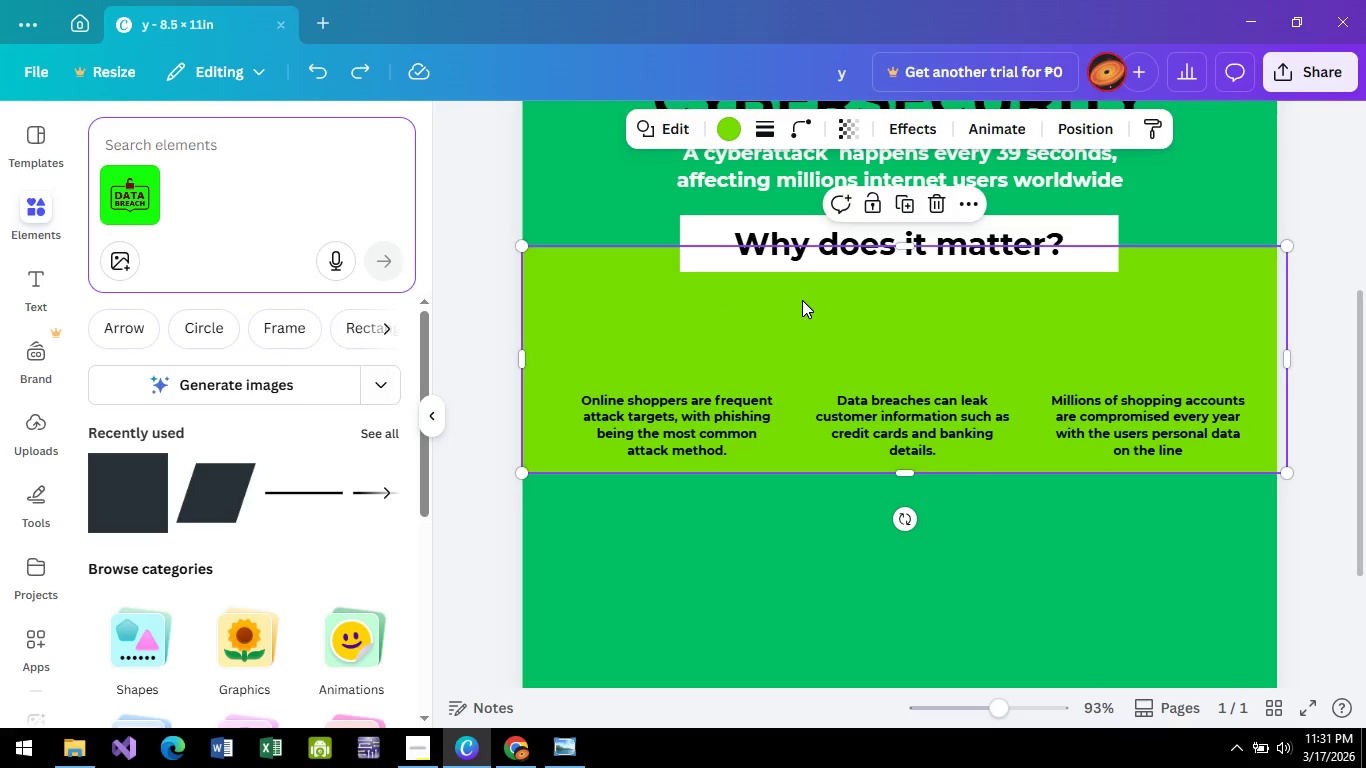 
left_click_drag(start_coordinate=[802, 300], to_coordinate=[788, 301])
 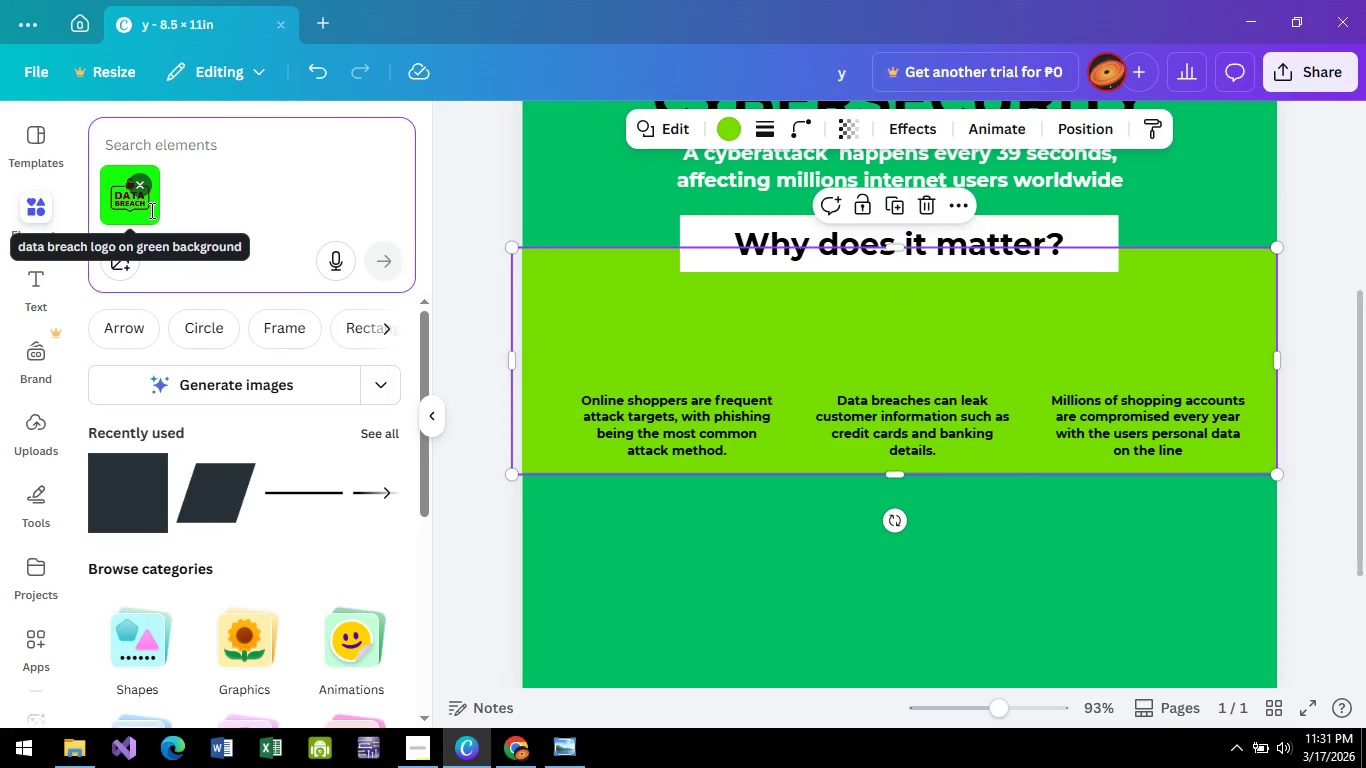 
left_click([146, 206])
 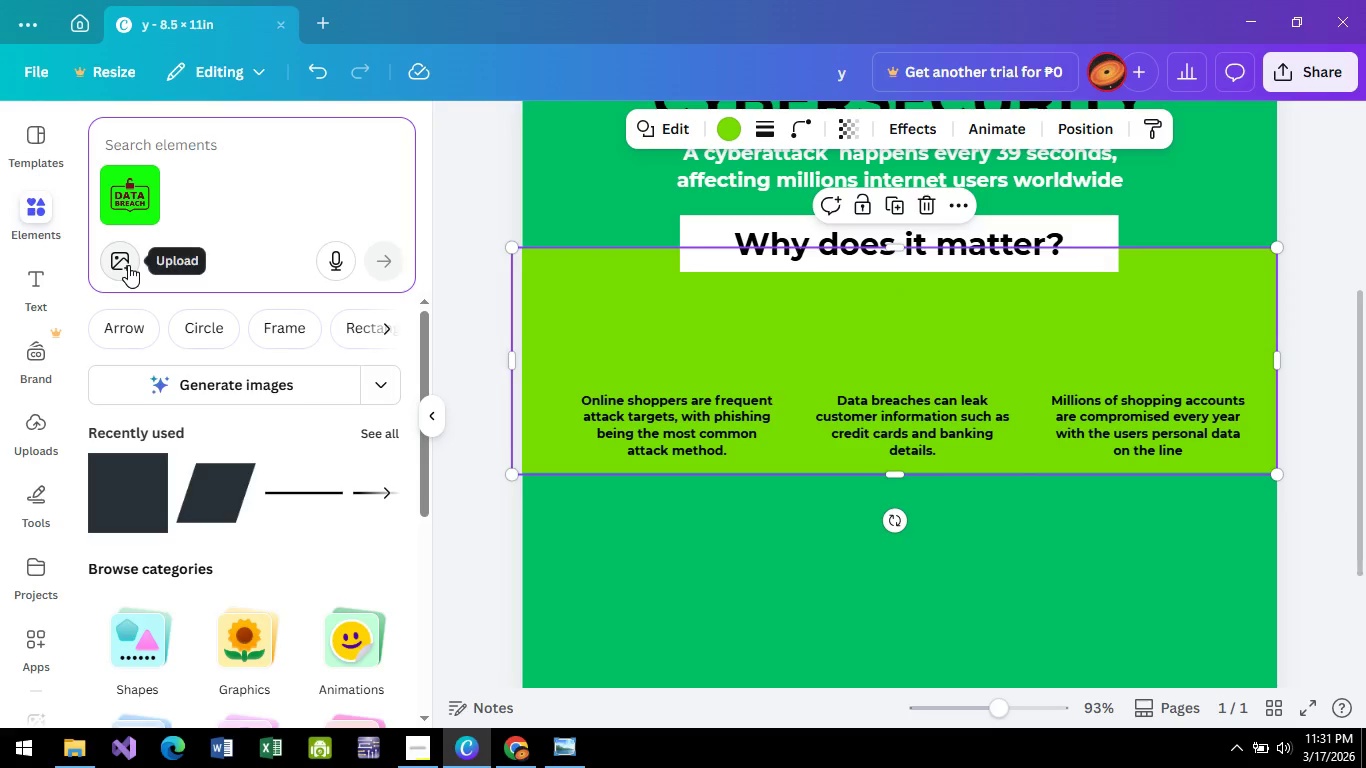 
scroll: coordinate [237, 467], scroll_direction: down, amount: 3.0
 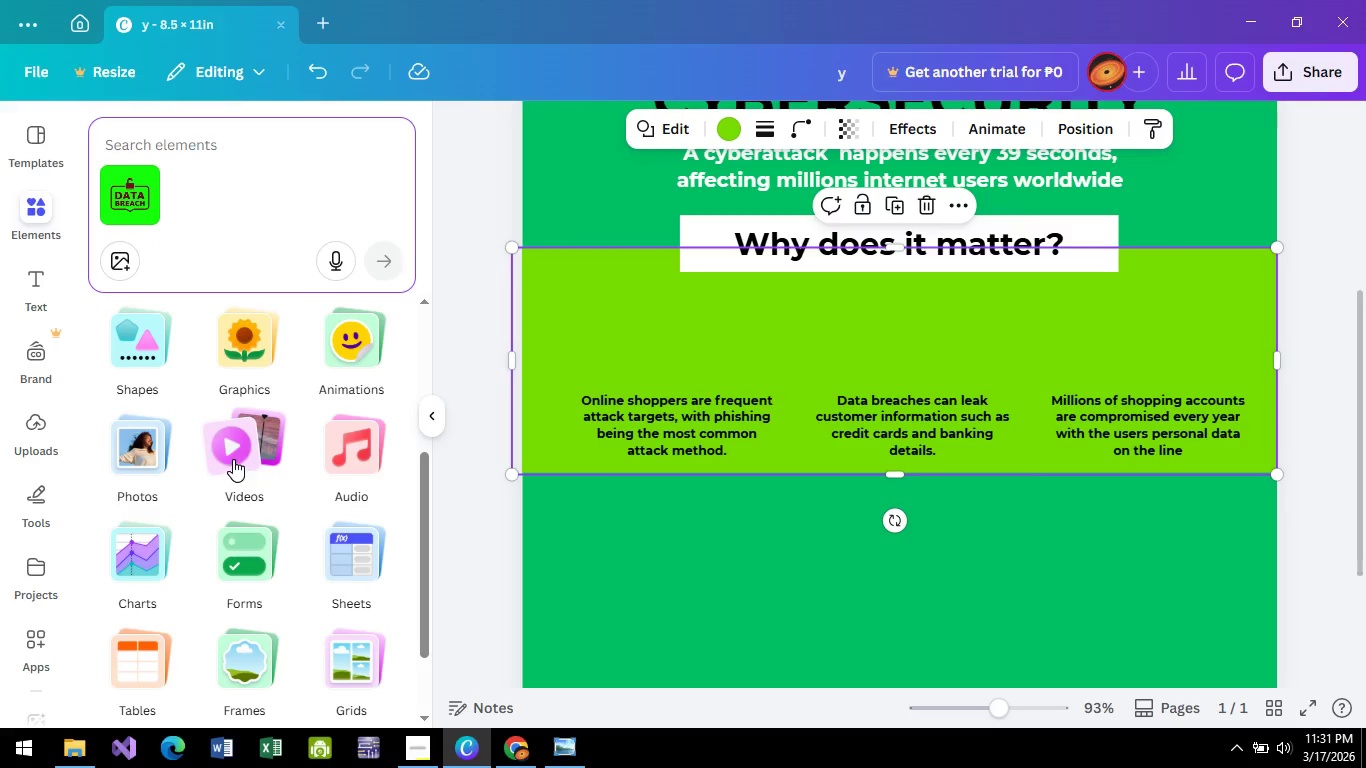 
scroll: coordinate [233, 459], scroll_direction: up, amount: 5.0
 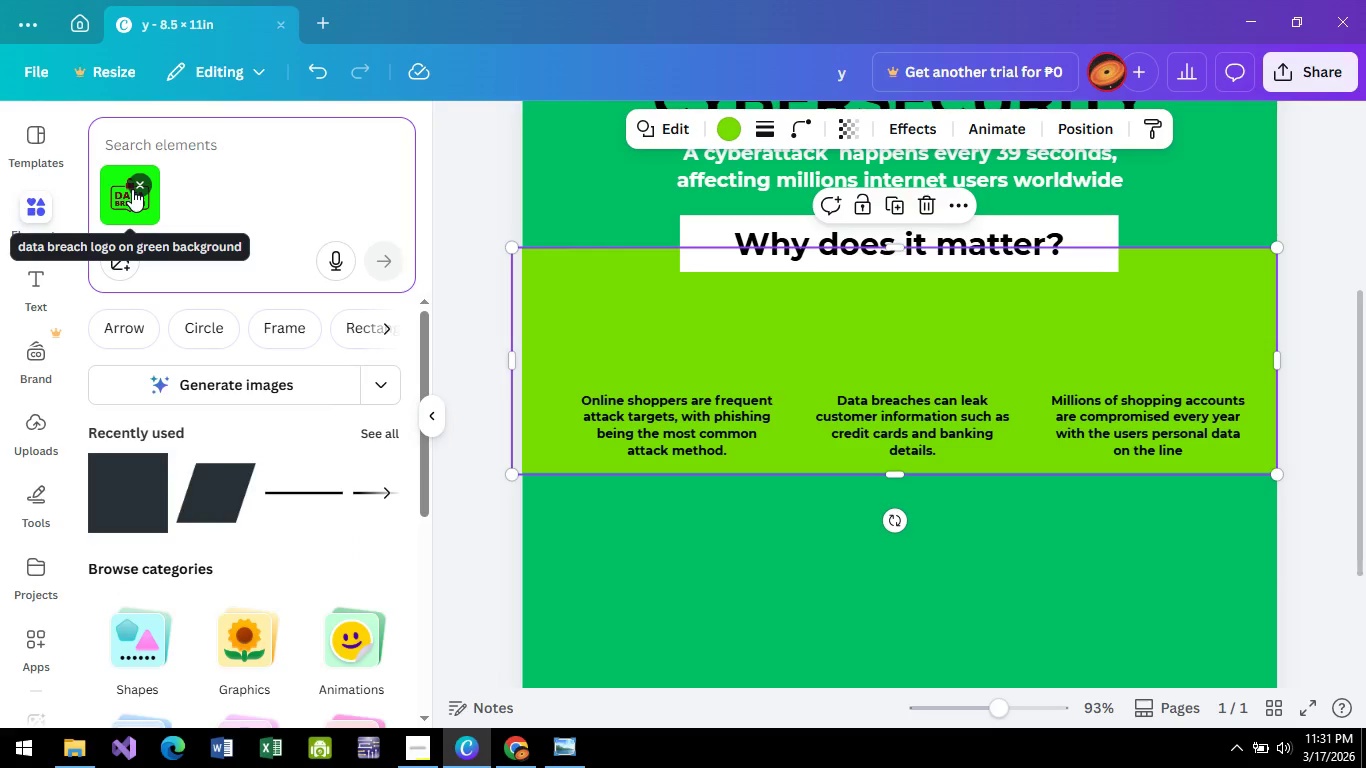 
left_click([108, 197])
 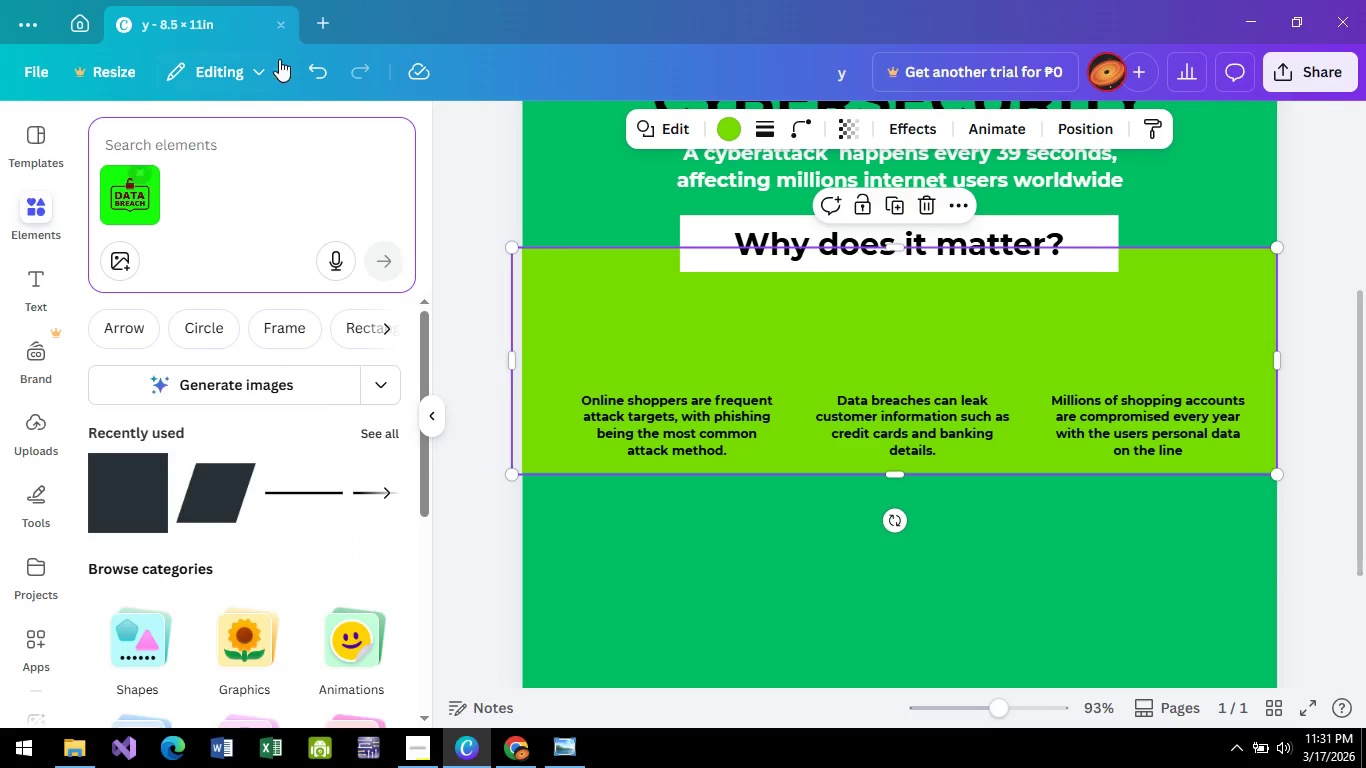 
key(Alt+AltLeft)
 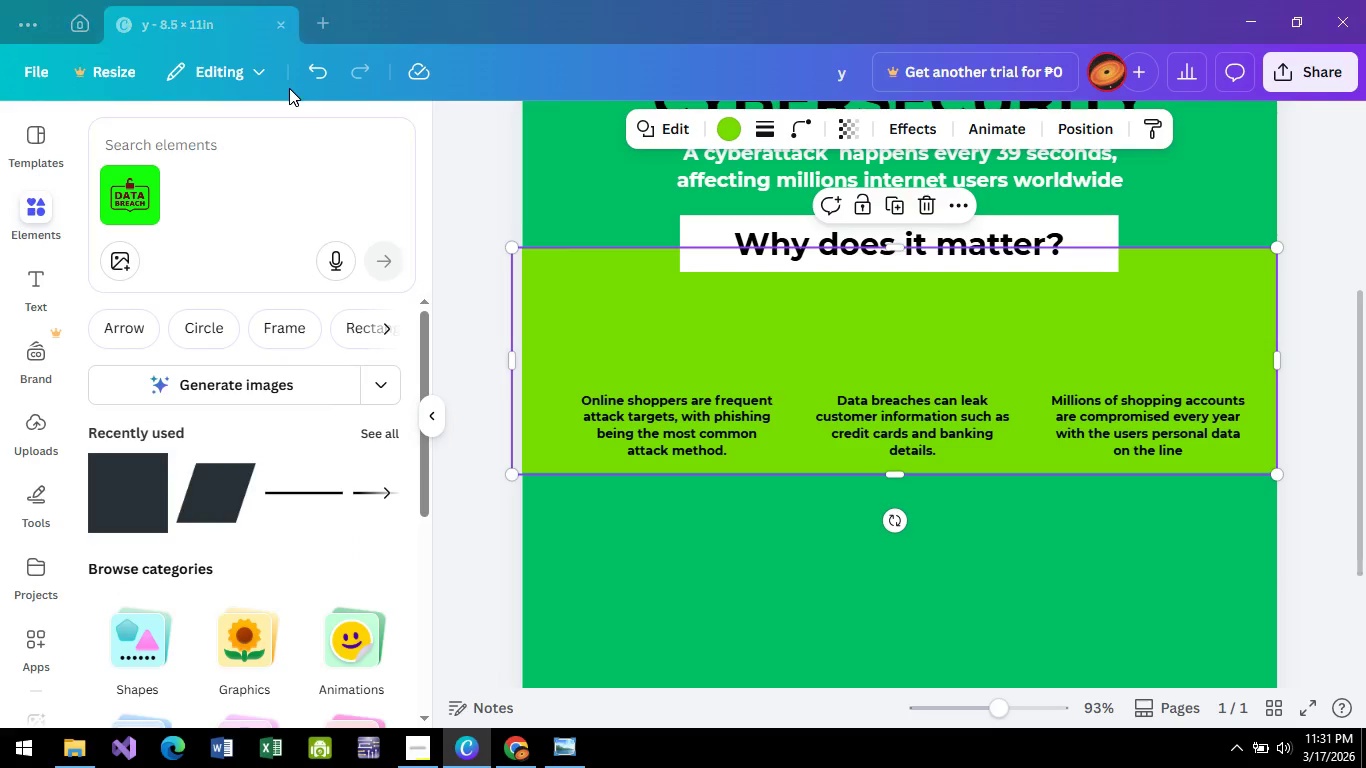 
key(Alt+Tab)